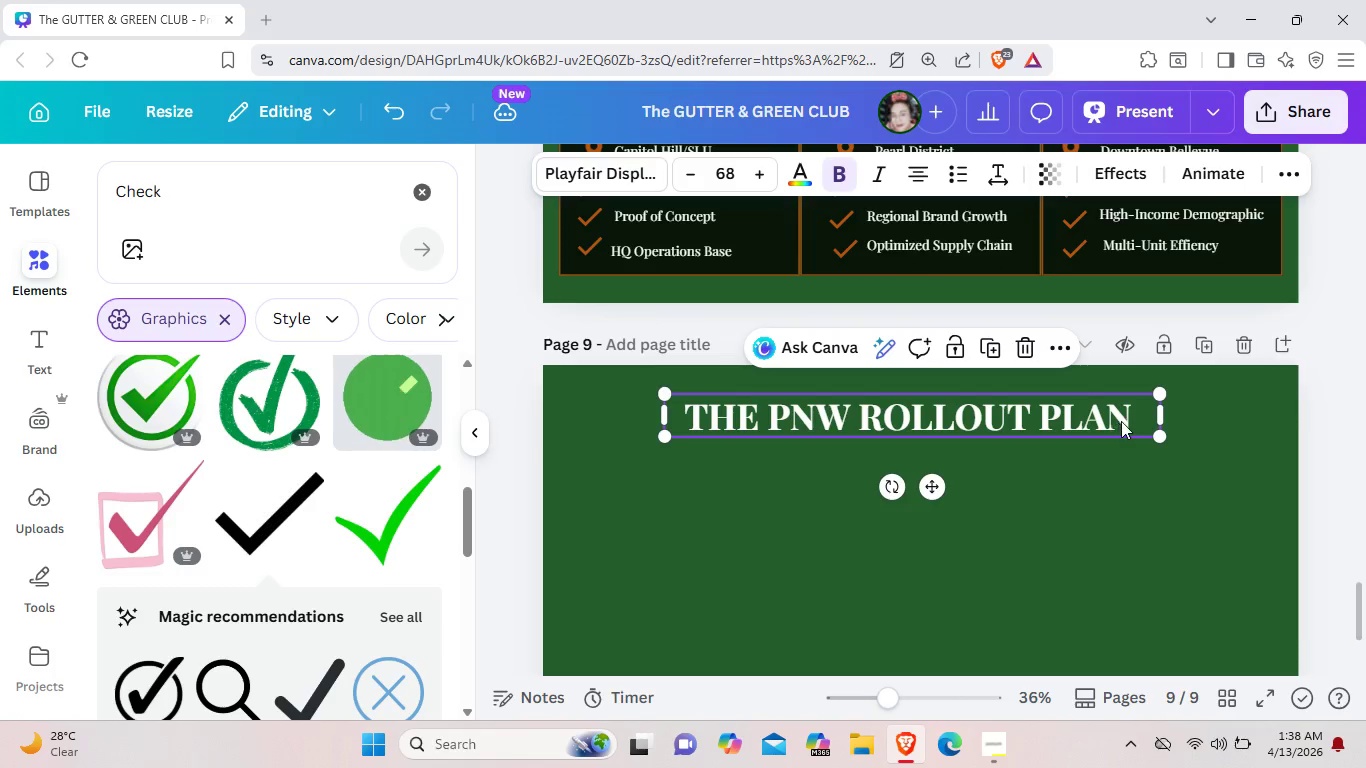 
left_click([1121, 421])
 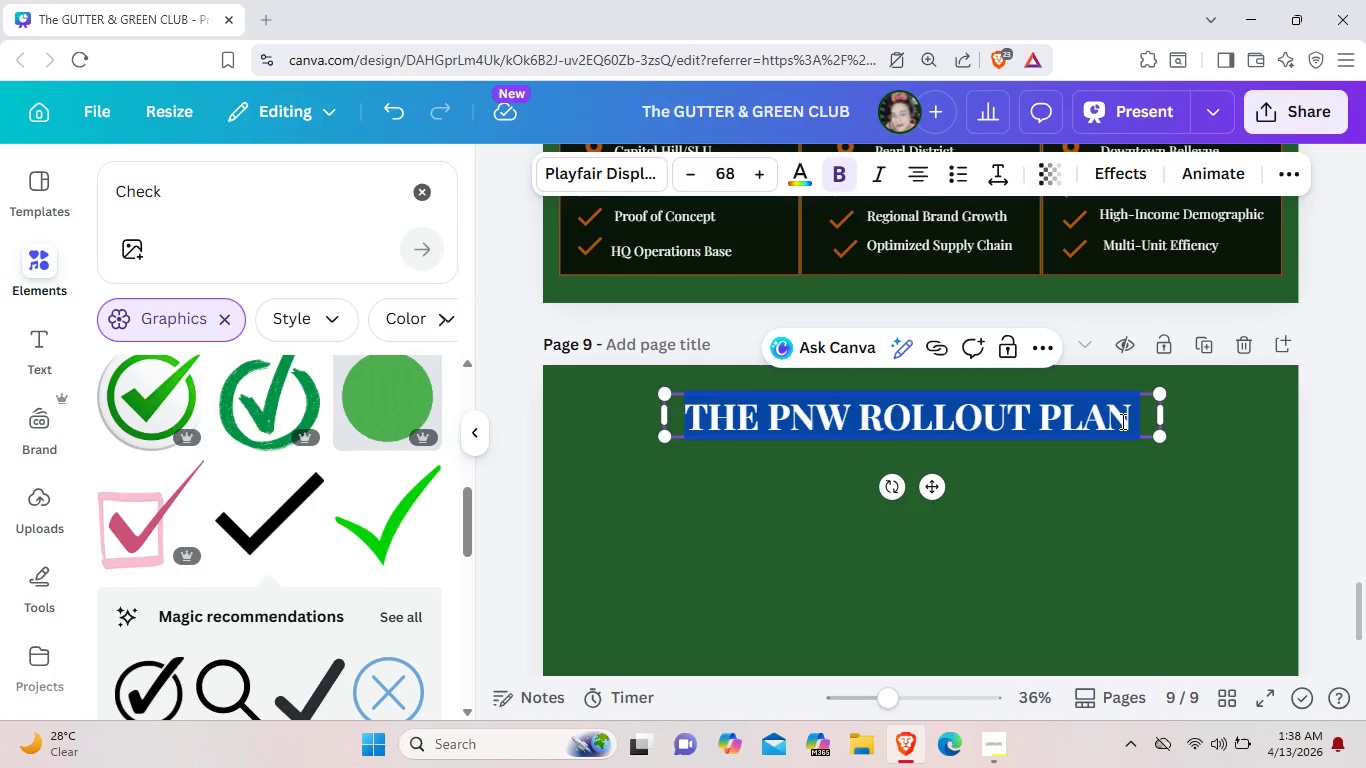 
key(Backspace)
type(FINACIAN)
key(Backspace)
key(Backspace)
key(Backspace)
key(Backspace)
type(NCIAL PERFORMANCE)
 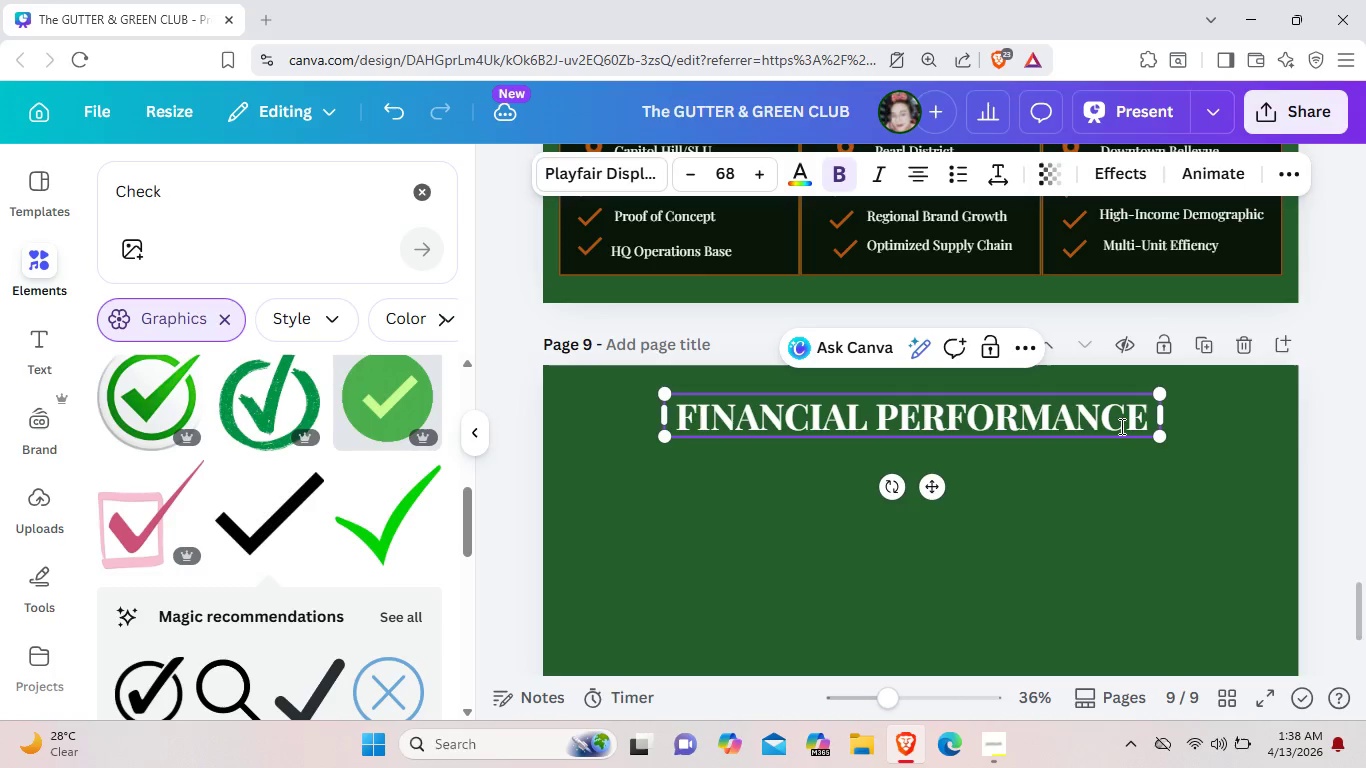 
left_click([1069, 535])
 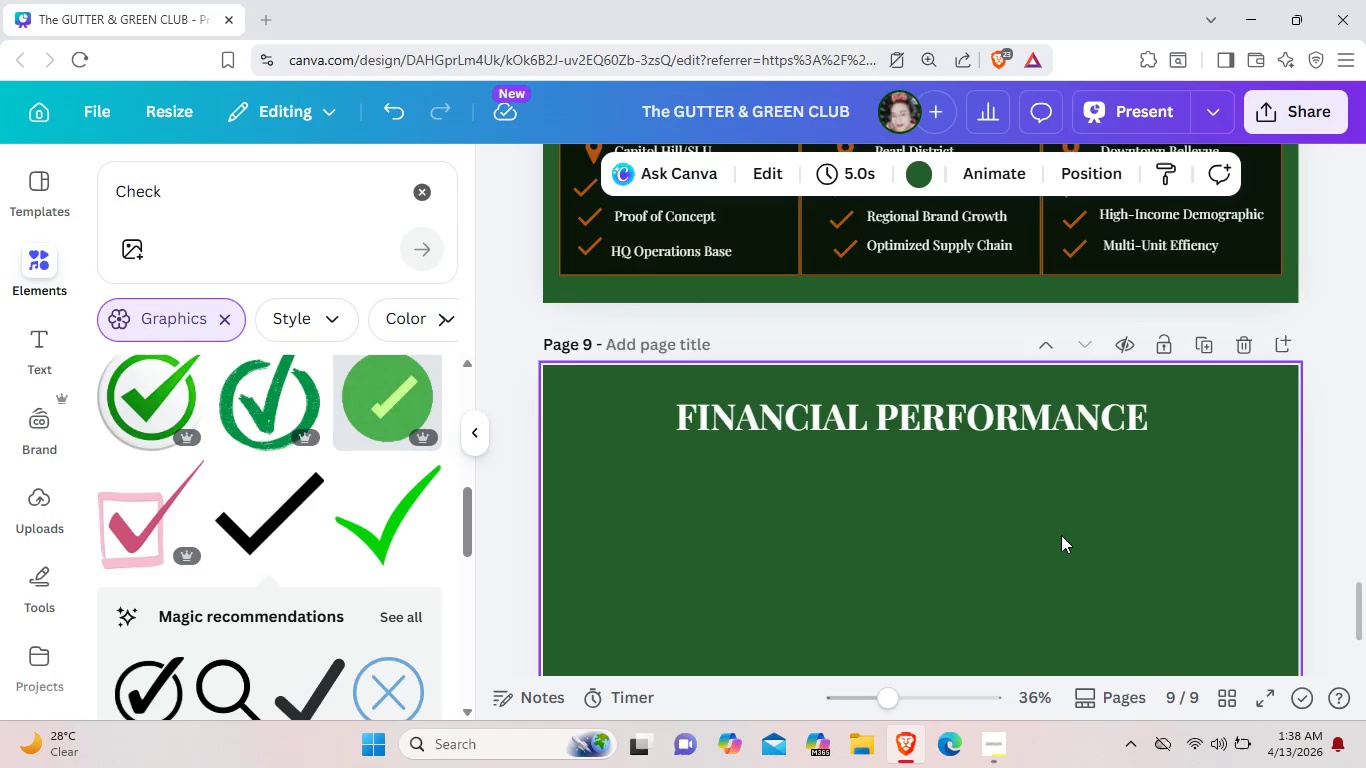 
scroll: coordinate [1054, 538], scroll_direction: up, amount: 3.0
 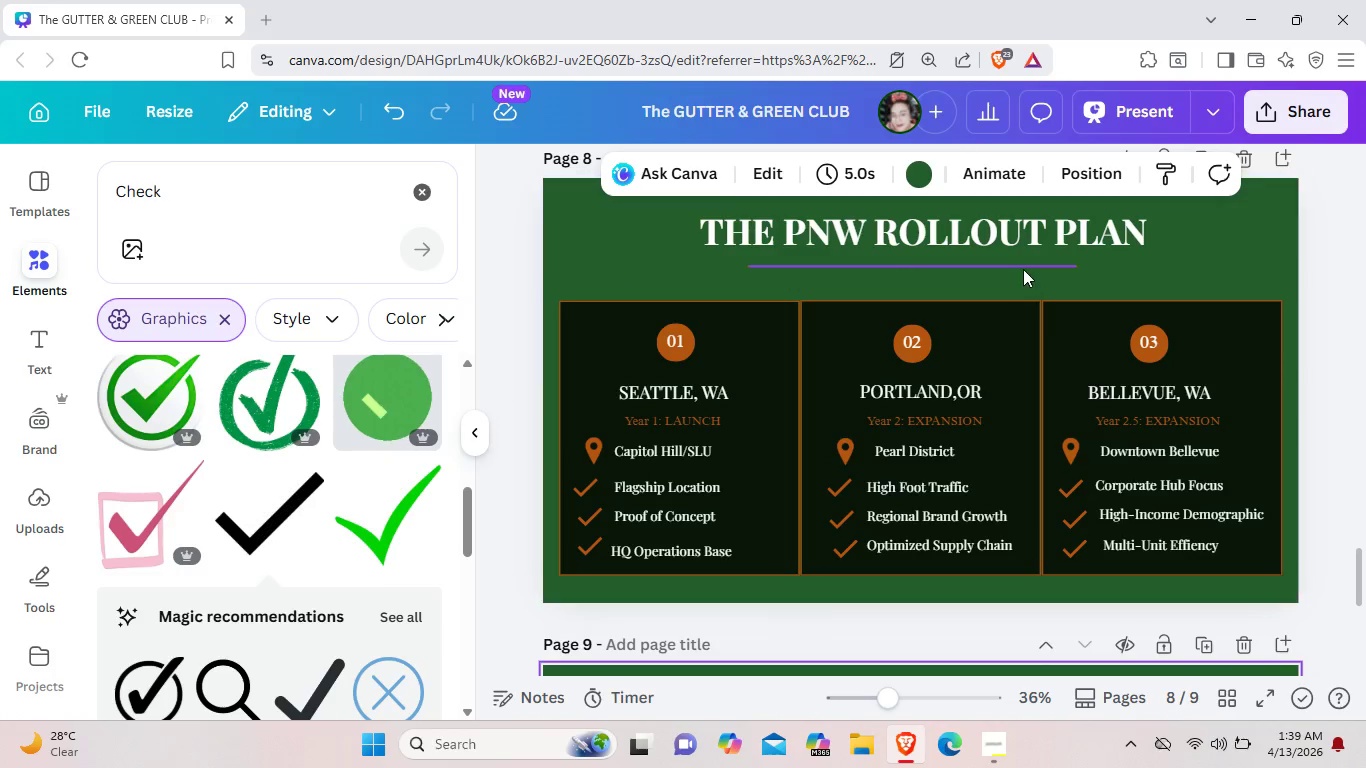 
left_click([1023, 267])
 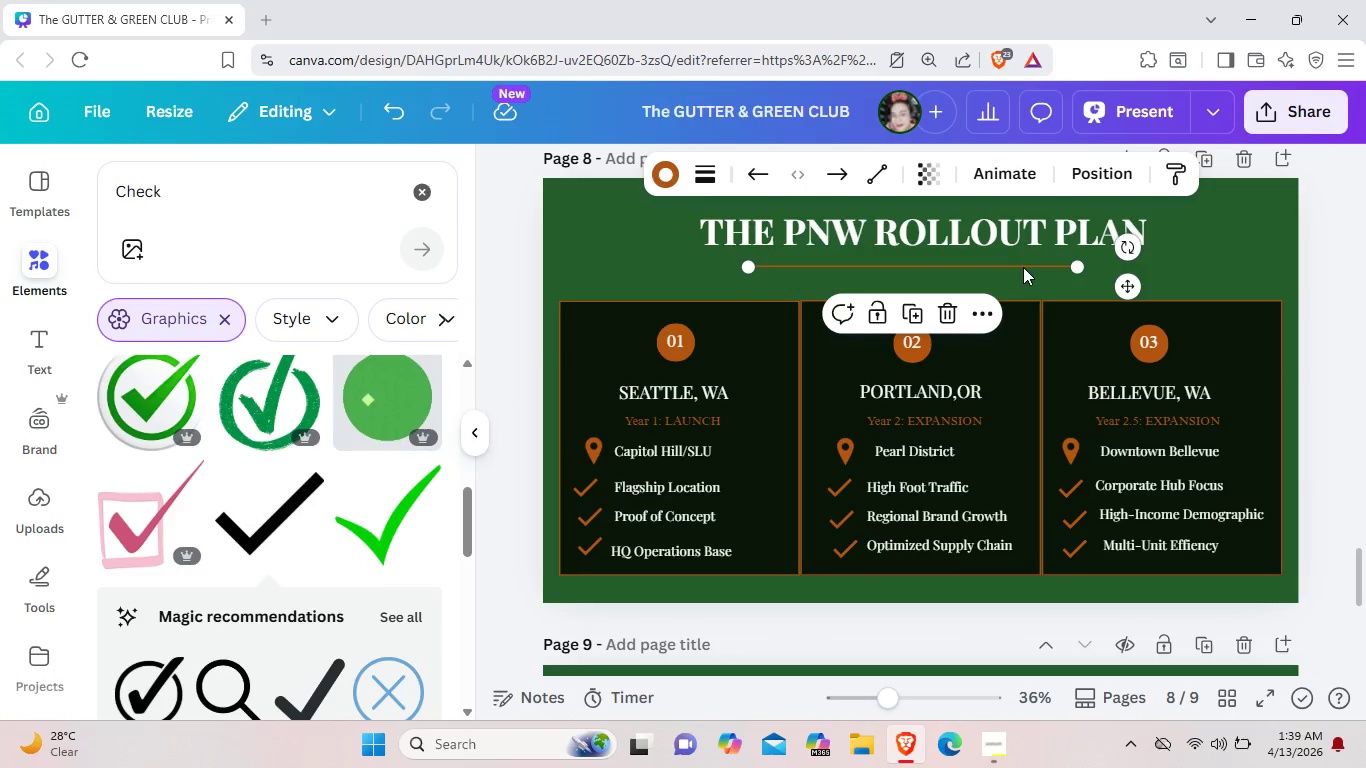 
key(Control+C)
 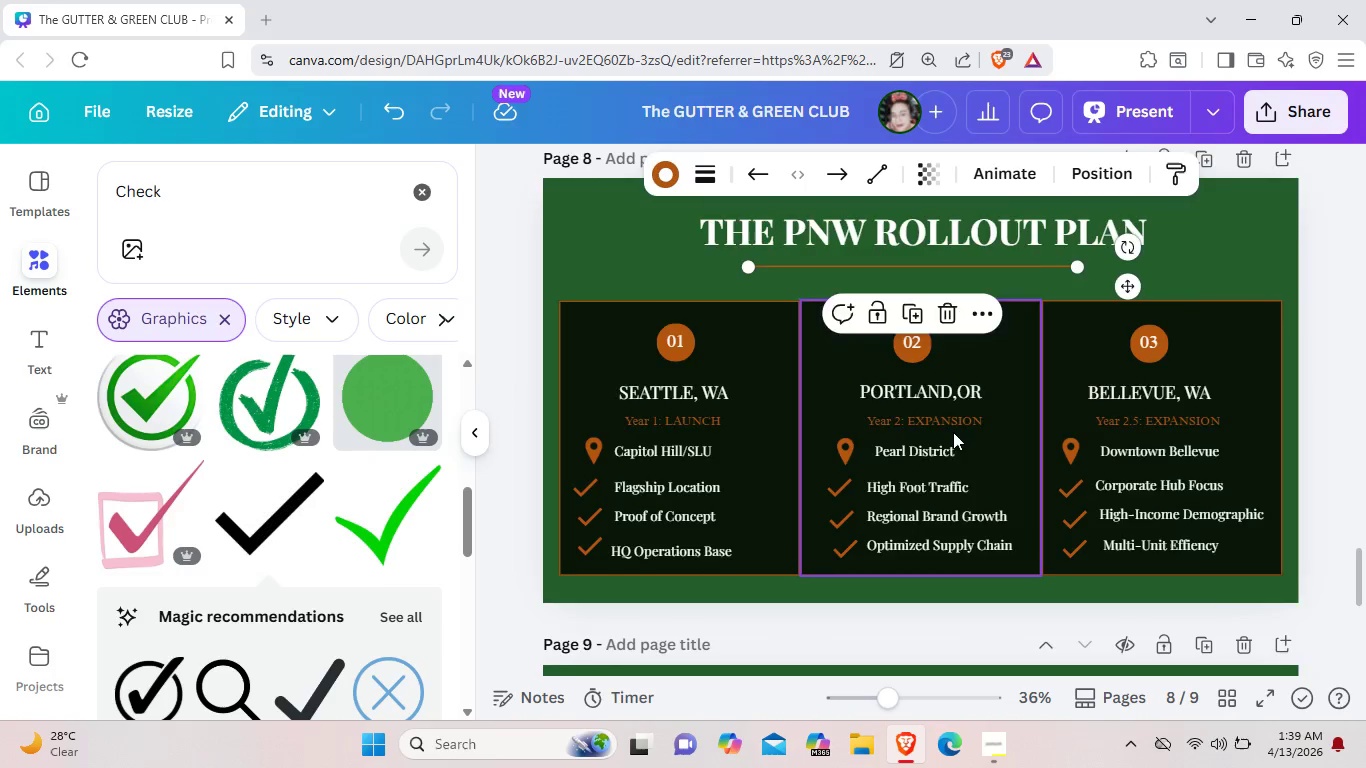 
scroll: coordinate [953, 432], scroll_direction: down, amount: 3.0
 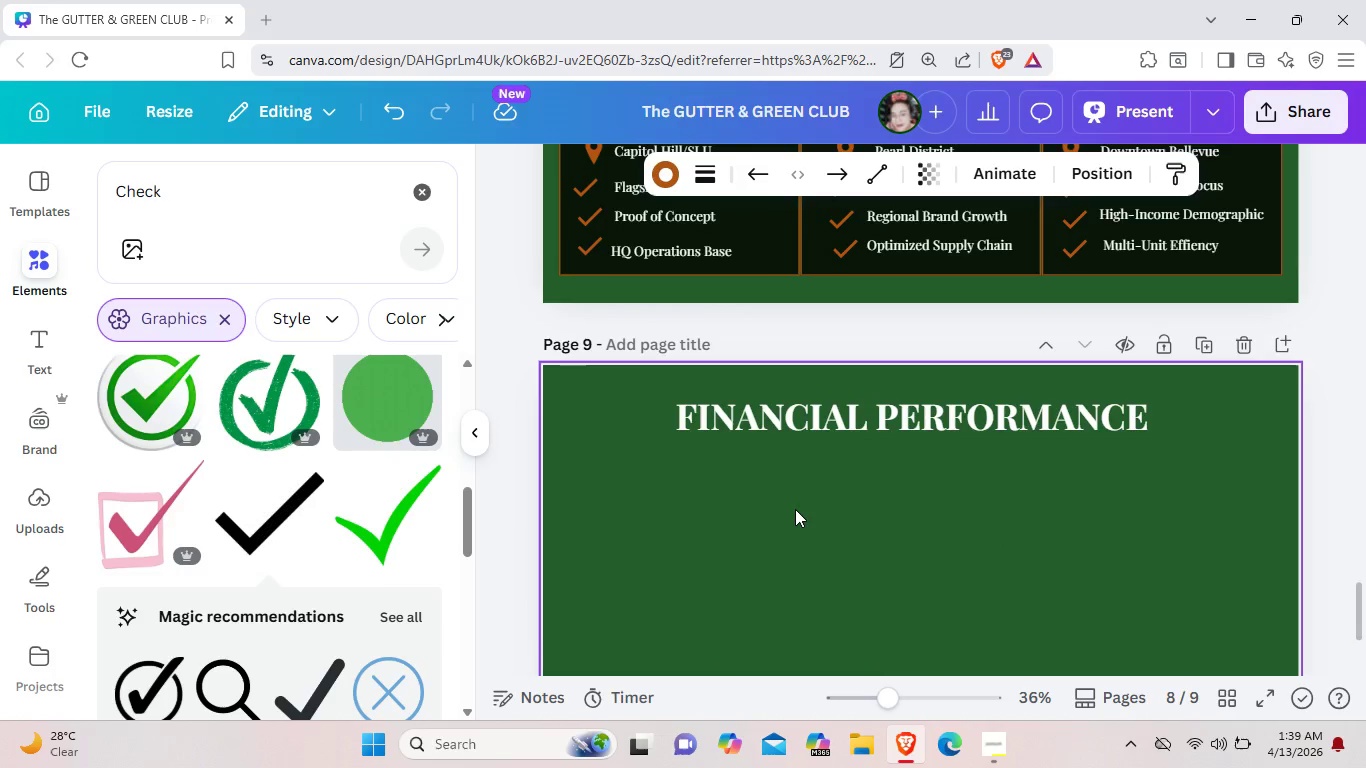 
key(Control+V)
 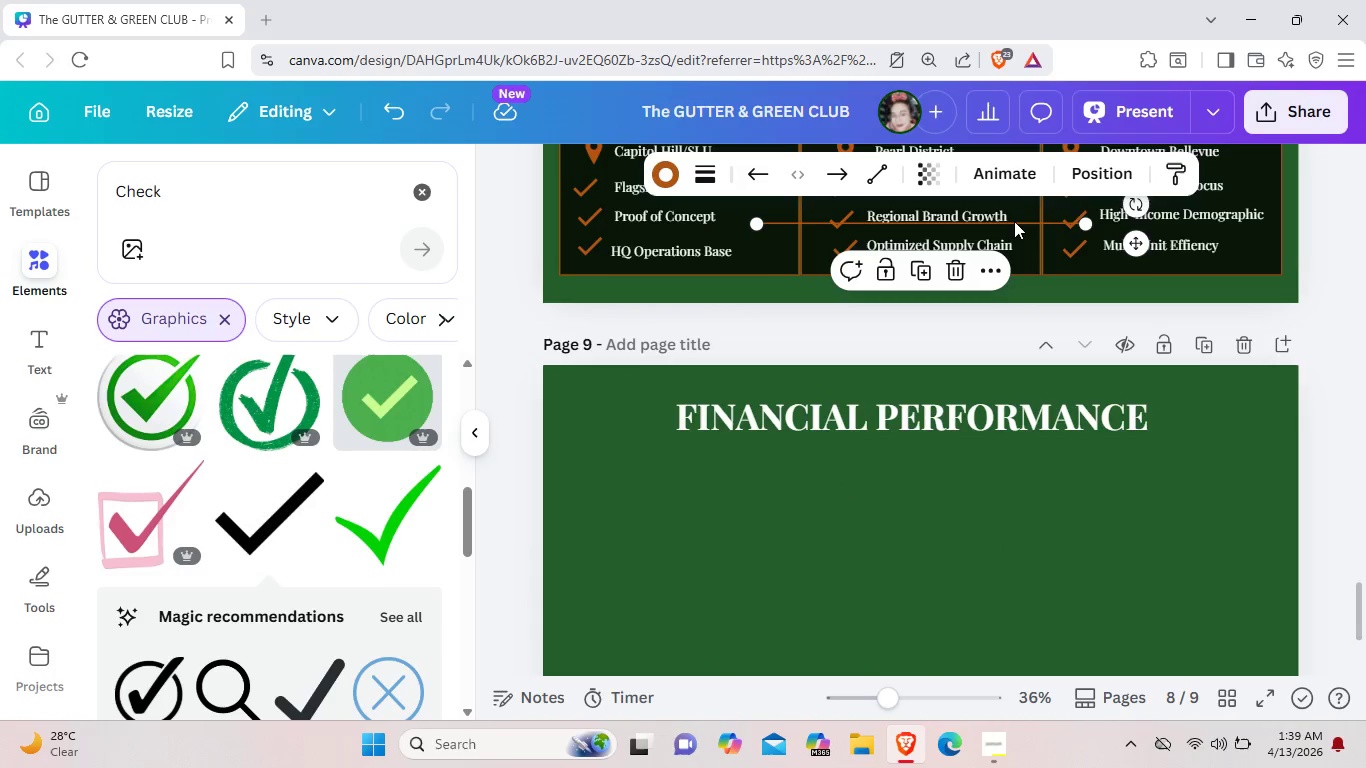 
left_click_drag(start_coordinate=[1014, 221], to_coordinate=[860, 489])
 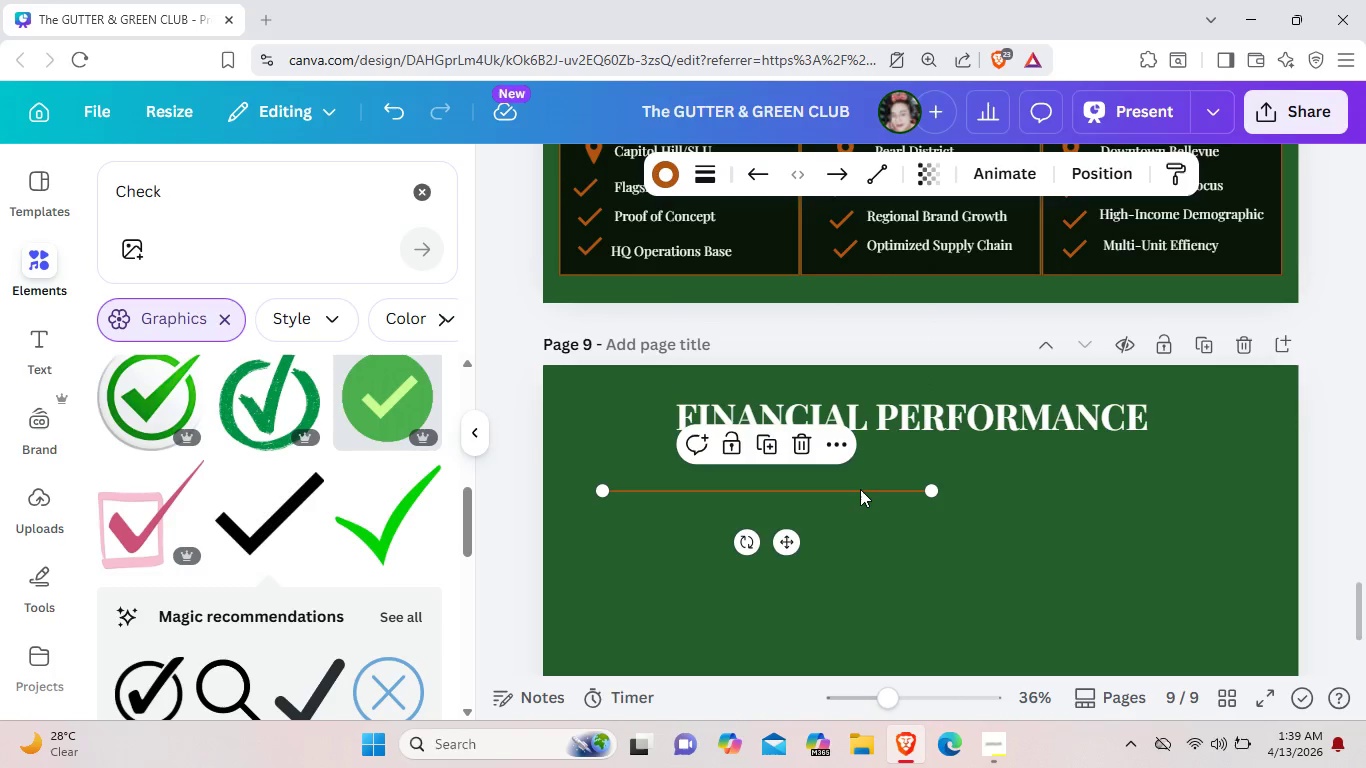 
left_click_drag(start_coordinate=[860, 489], to_coordinate=[846, 450])
 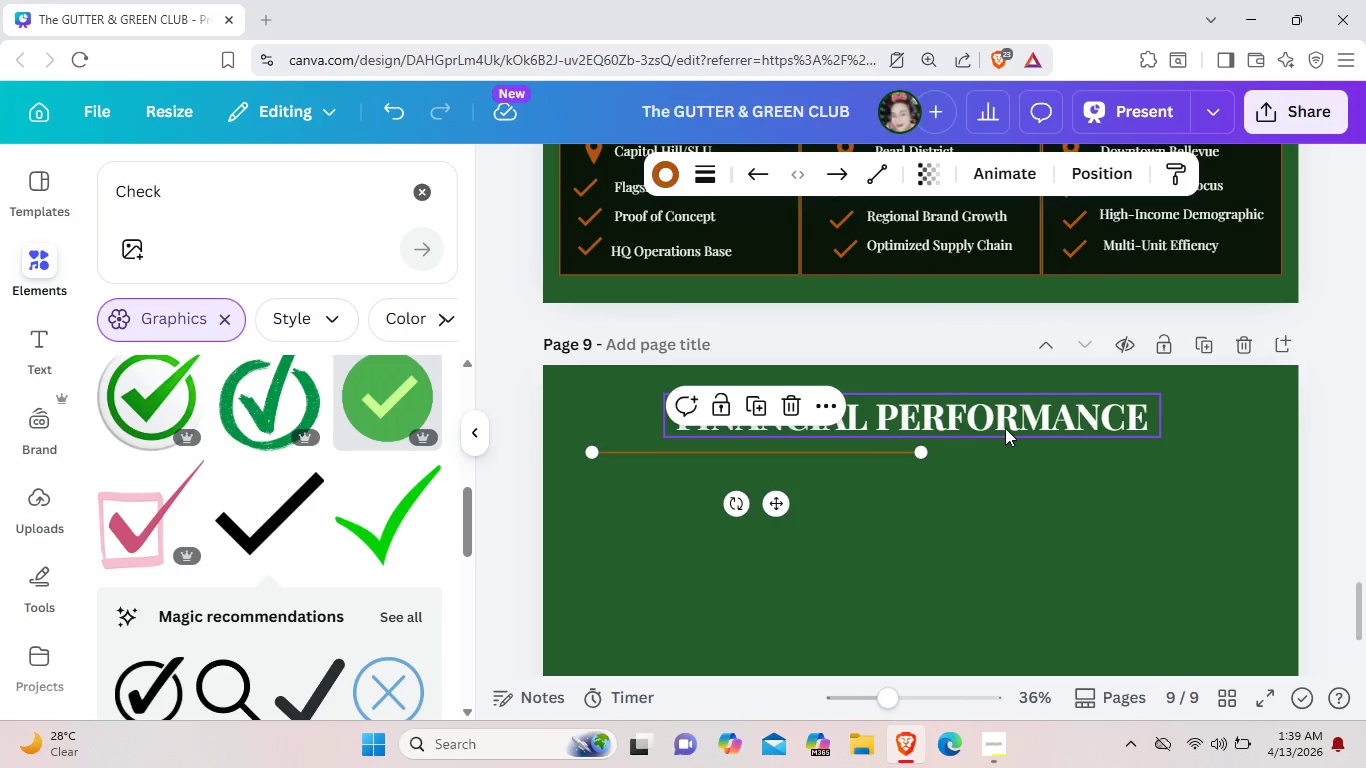 
left_click_drag(start_coordinate=[1005, 428], to_coordinate=[918, 426])
 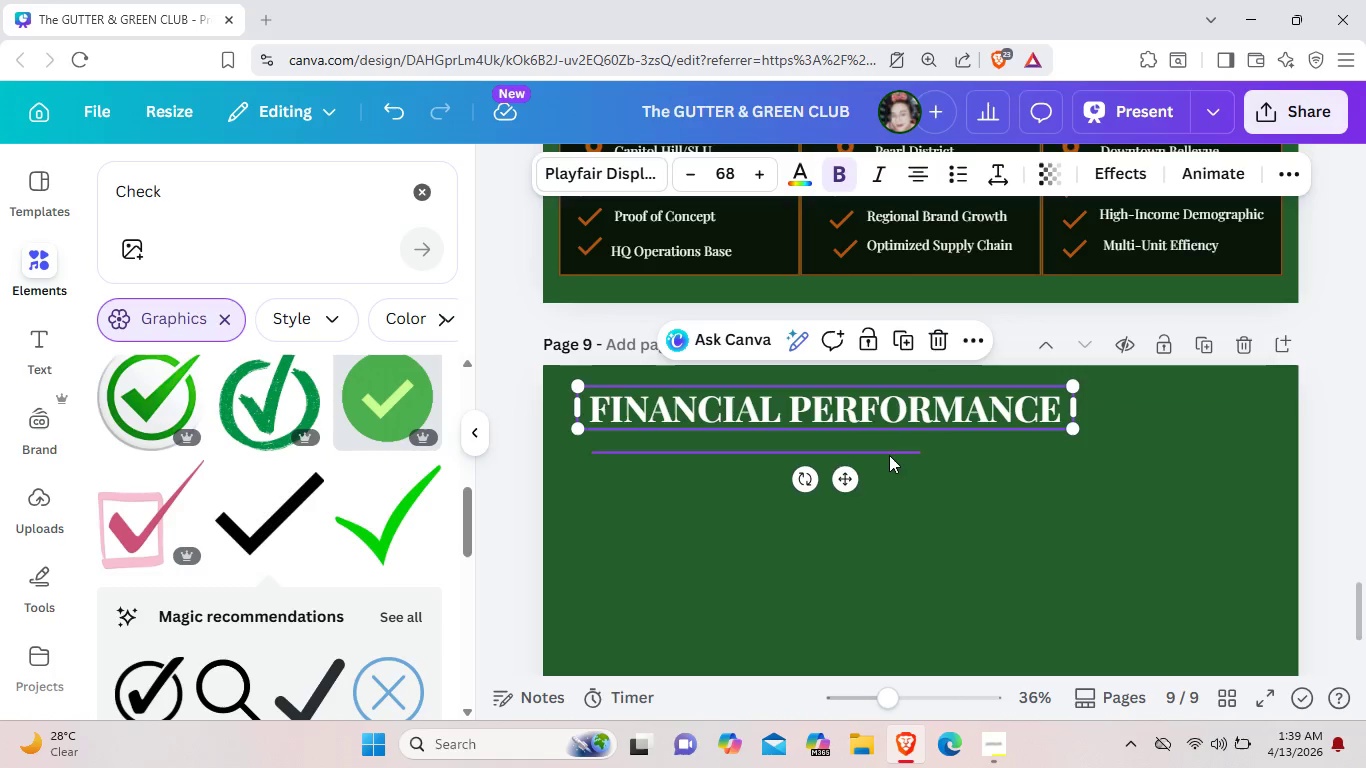 
left_click_drag(start_coordinate=[889, 455], to_coordinate=[882, 445])
 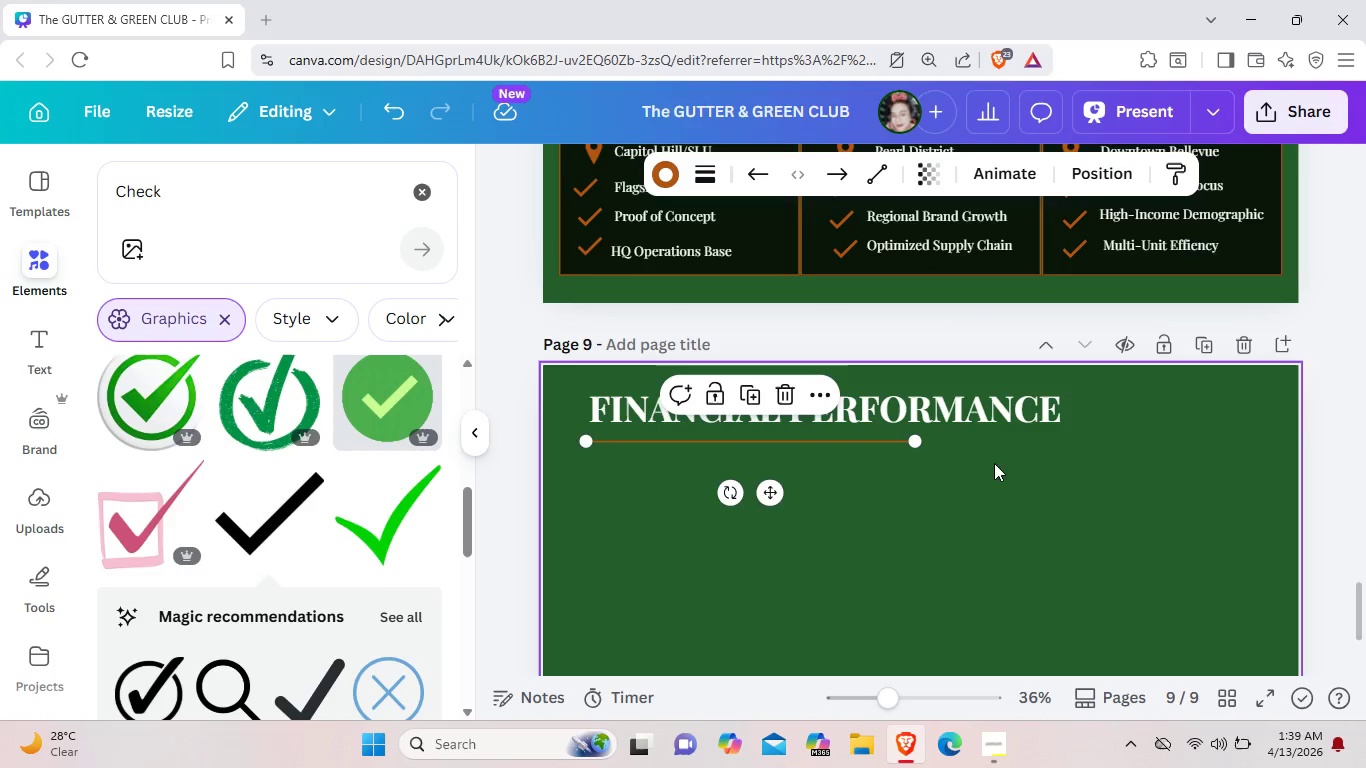 
left_click([994, 463])
 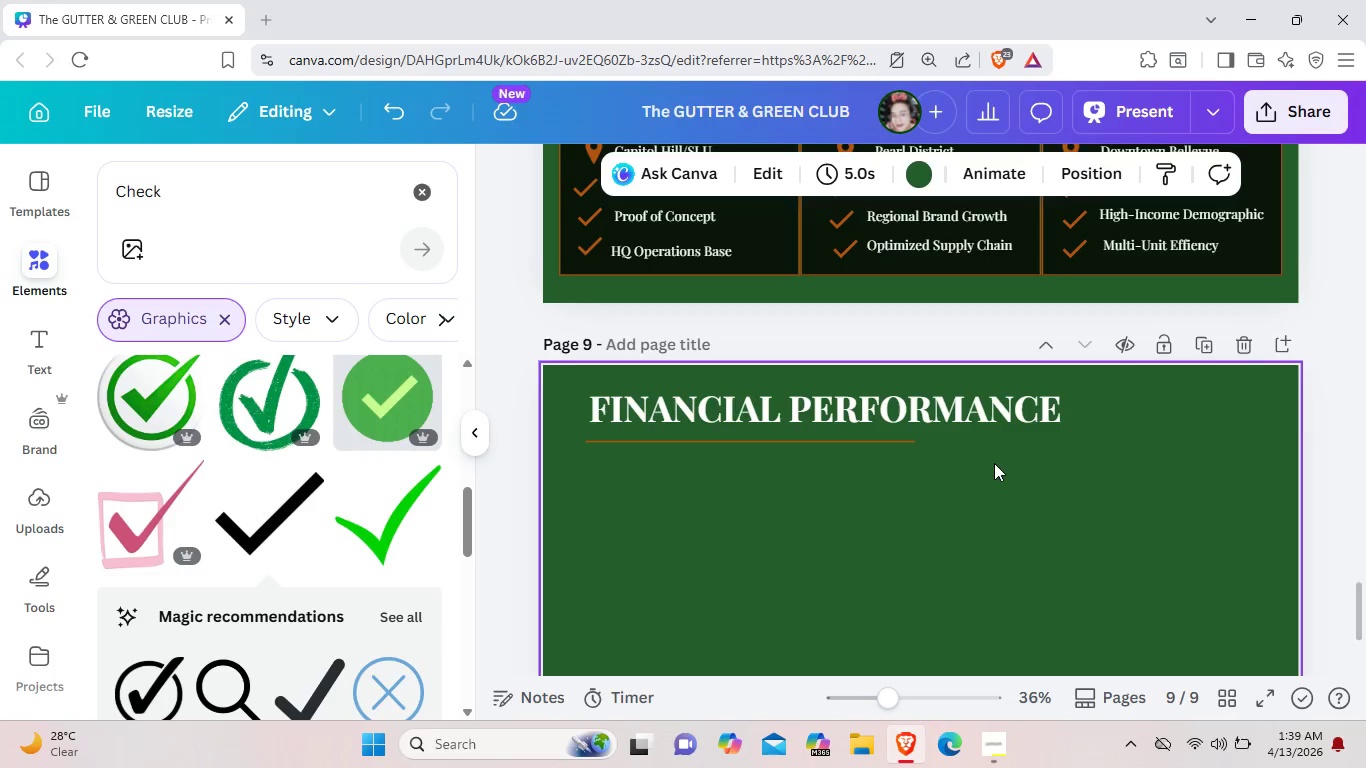 
wait(8.36)
 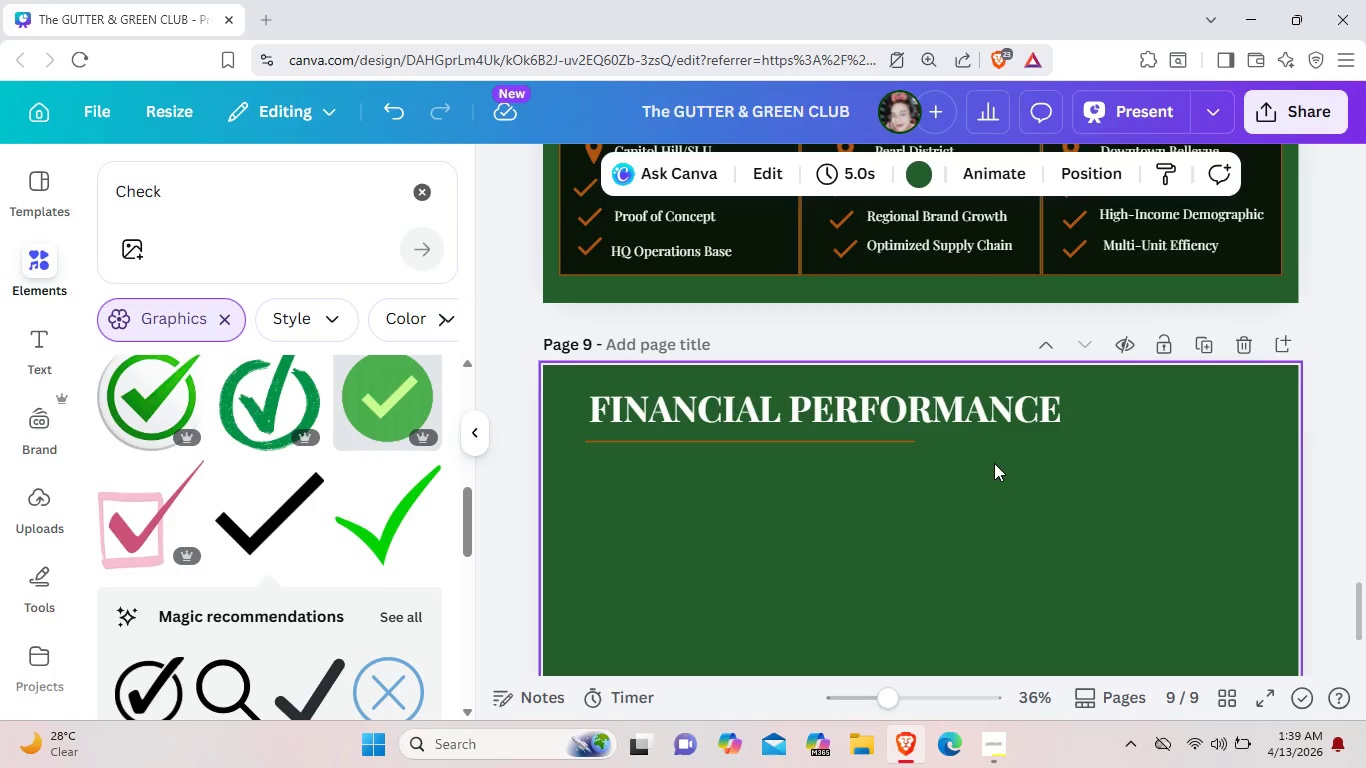 
left_click_drag(start_coordinate=[192, 202], to_coordinate=[116, 189])
 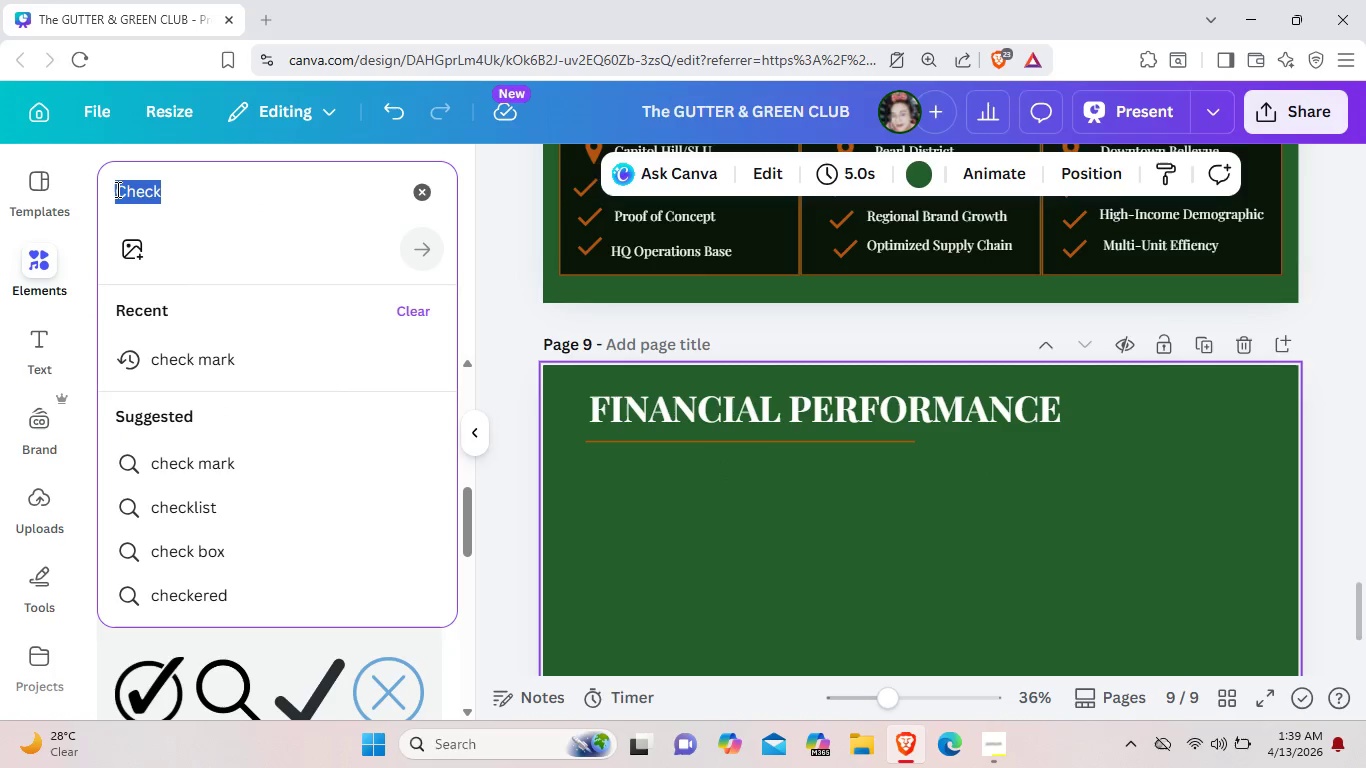 
key(Backspace)
type(Bar chart)
 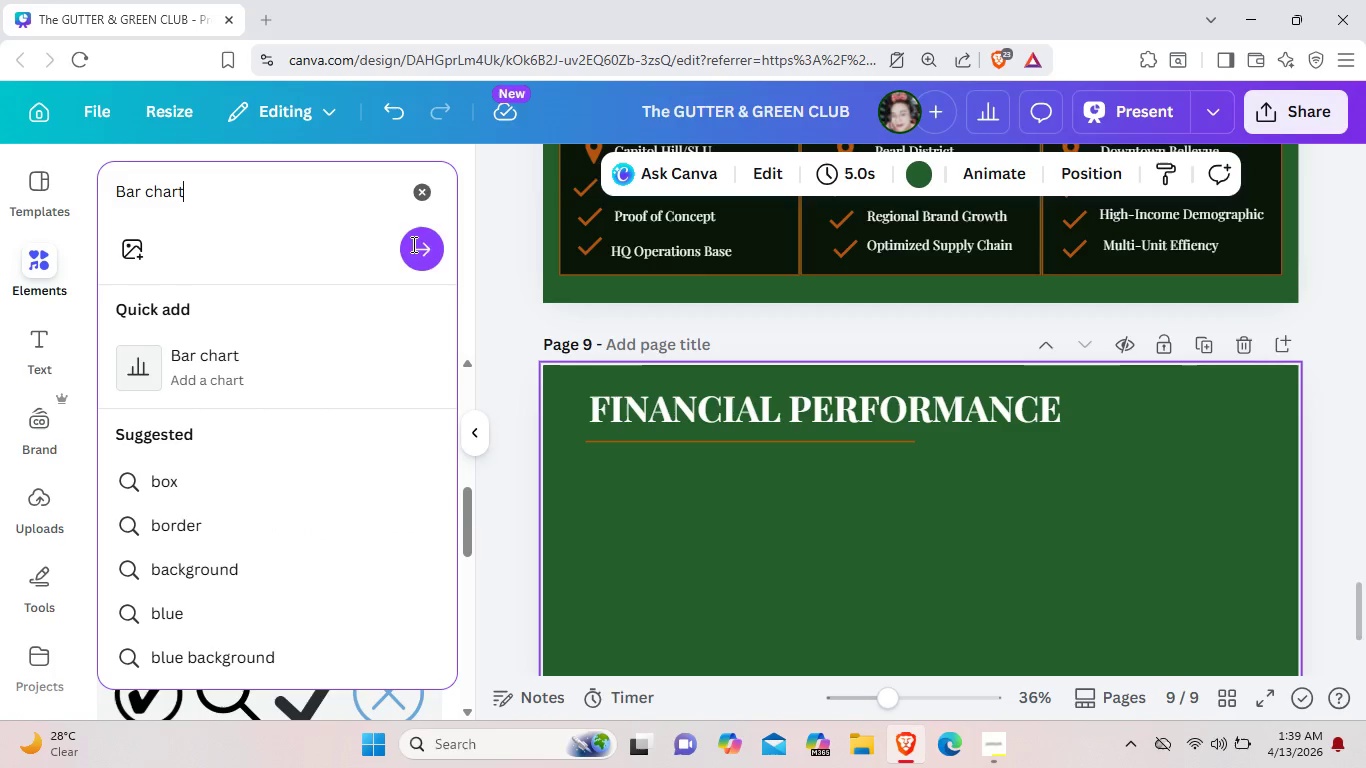 
left_click([421, 246])
 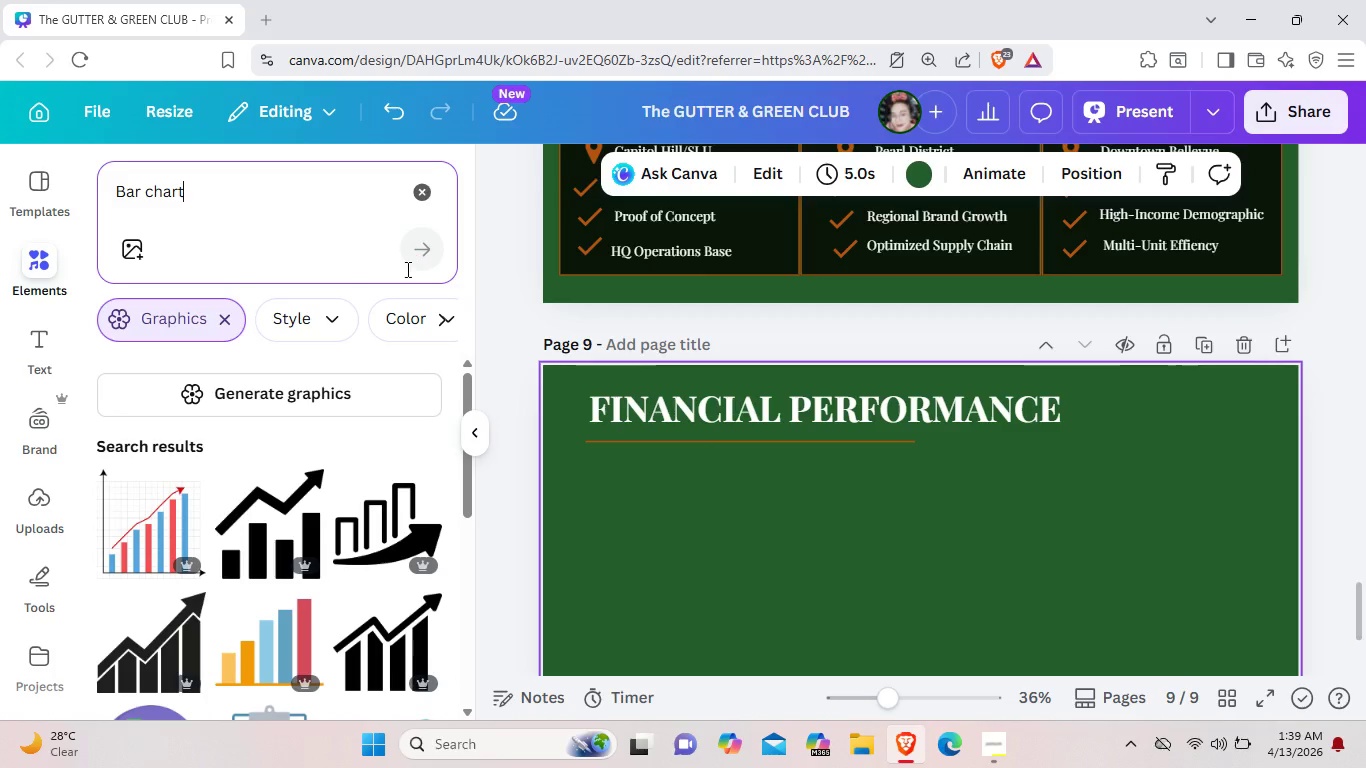 
scroll: coordinate [323, 458], scroll_direction: down, amount: 22.0
 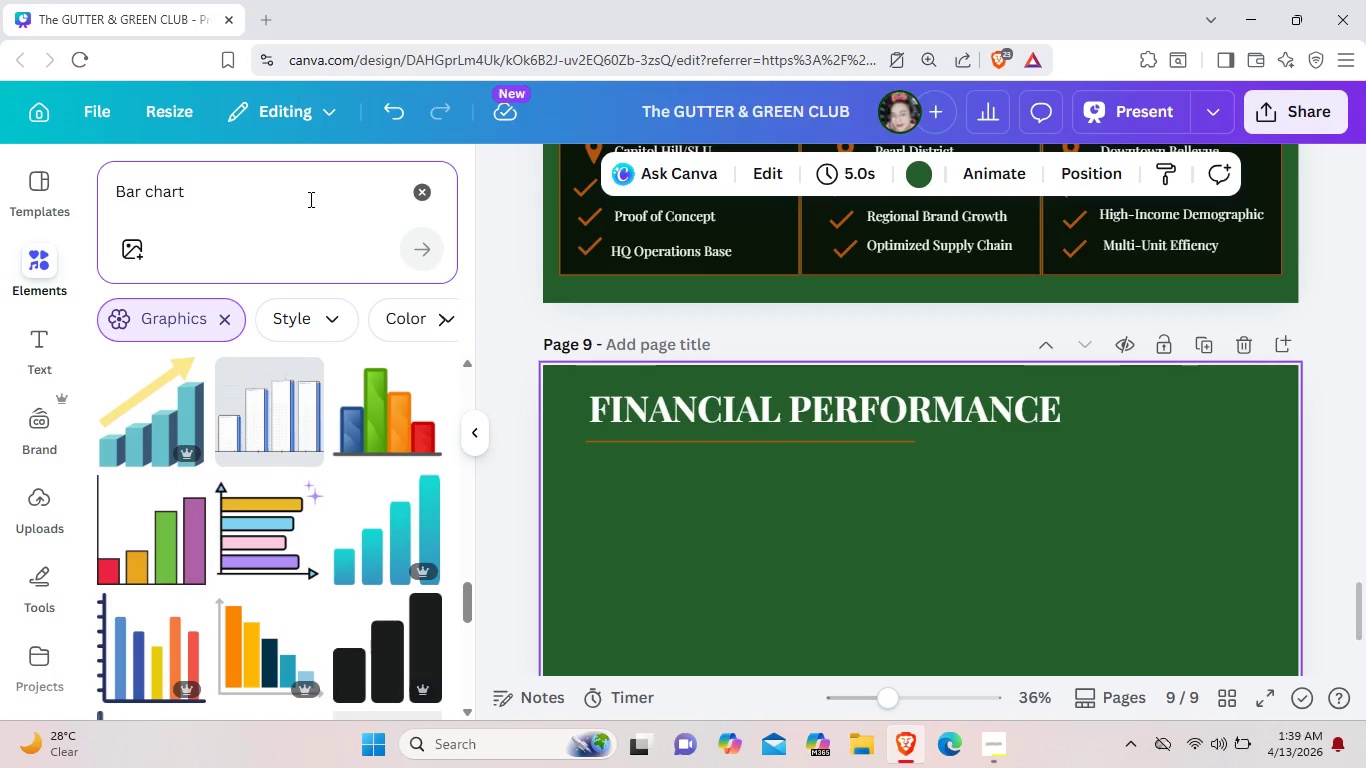 
left_click([309, 199])
 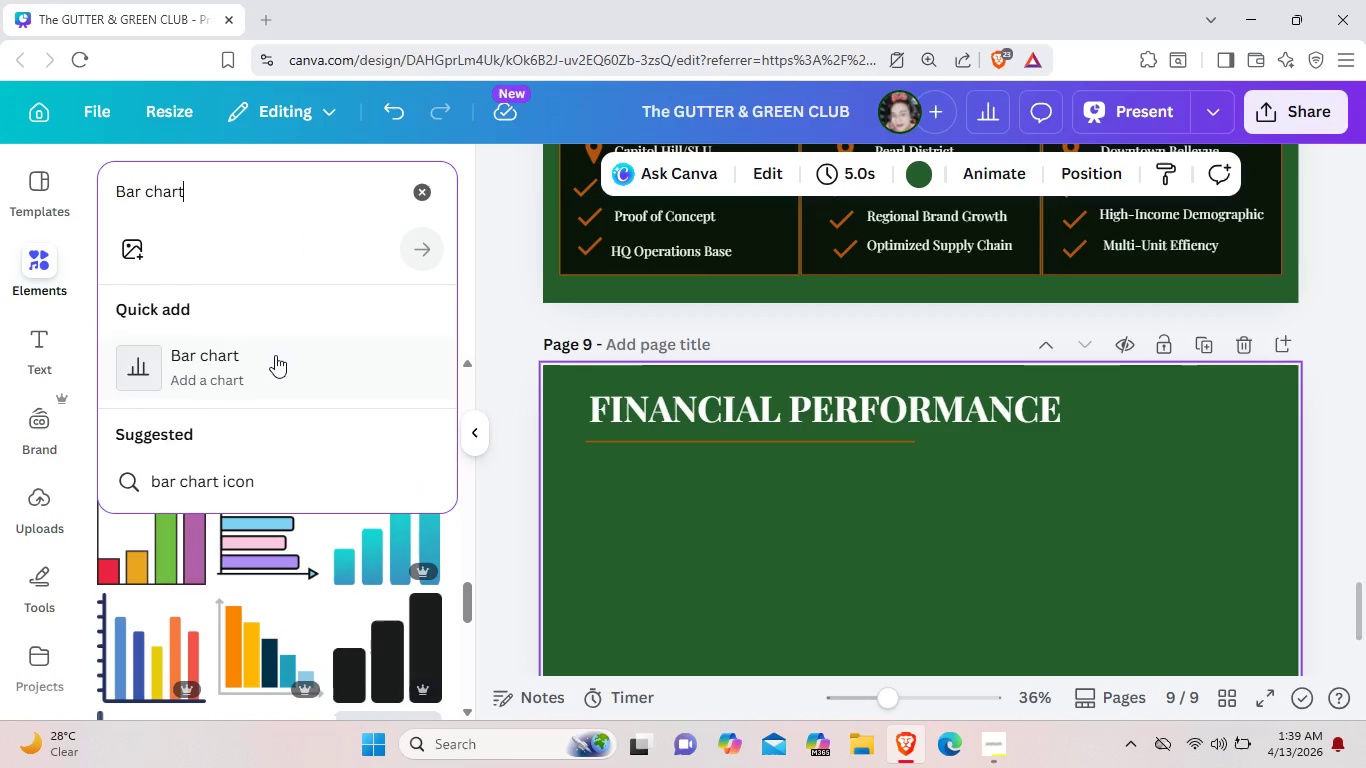 
left_click([274, 360])
 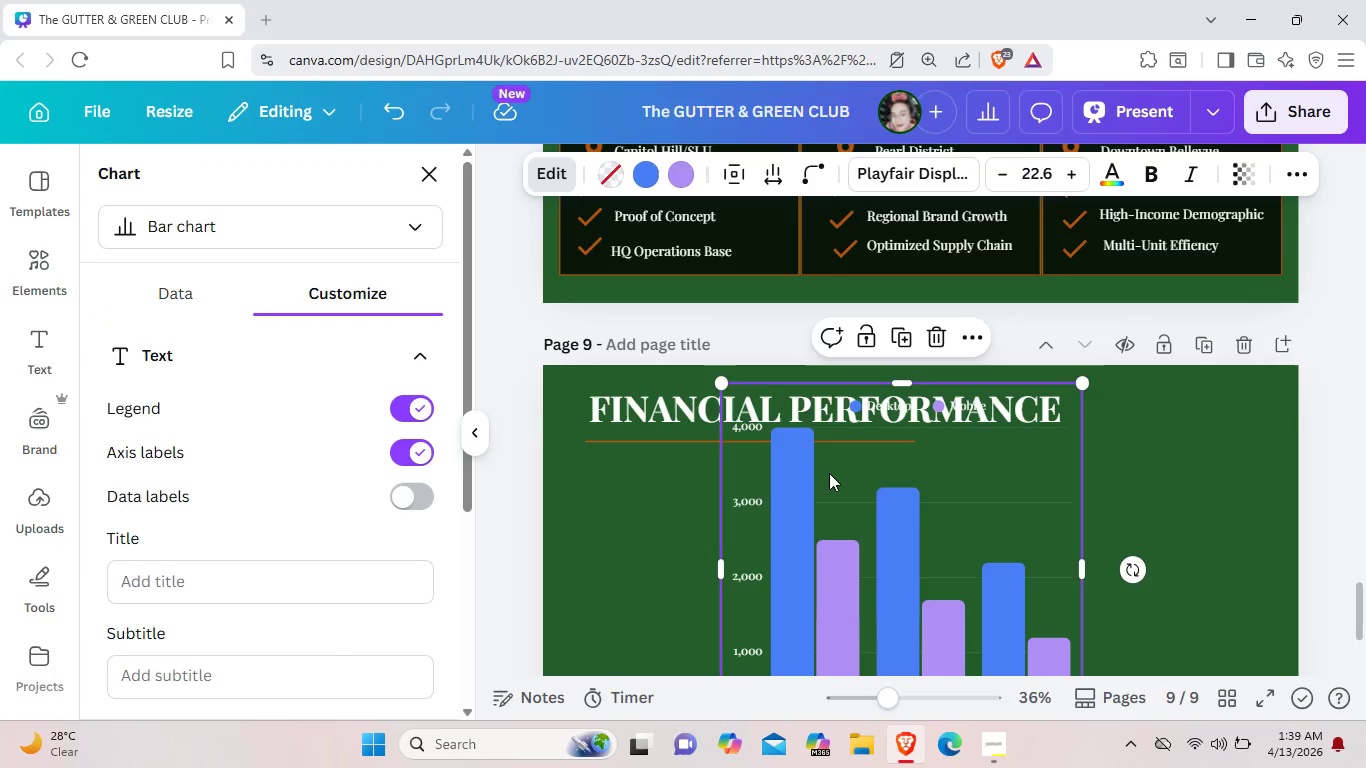 
wait(5.38)
 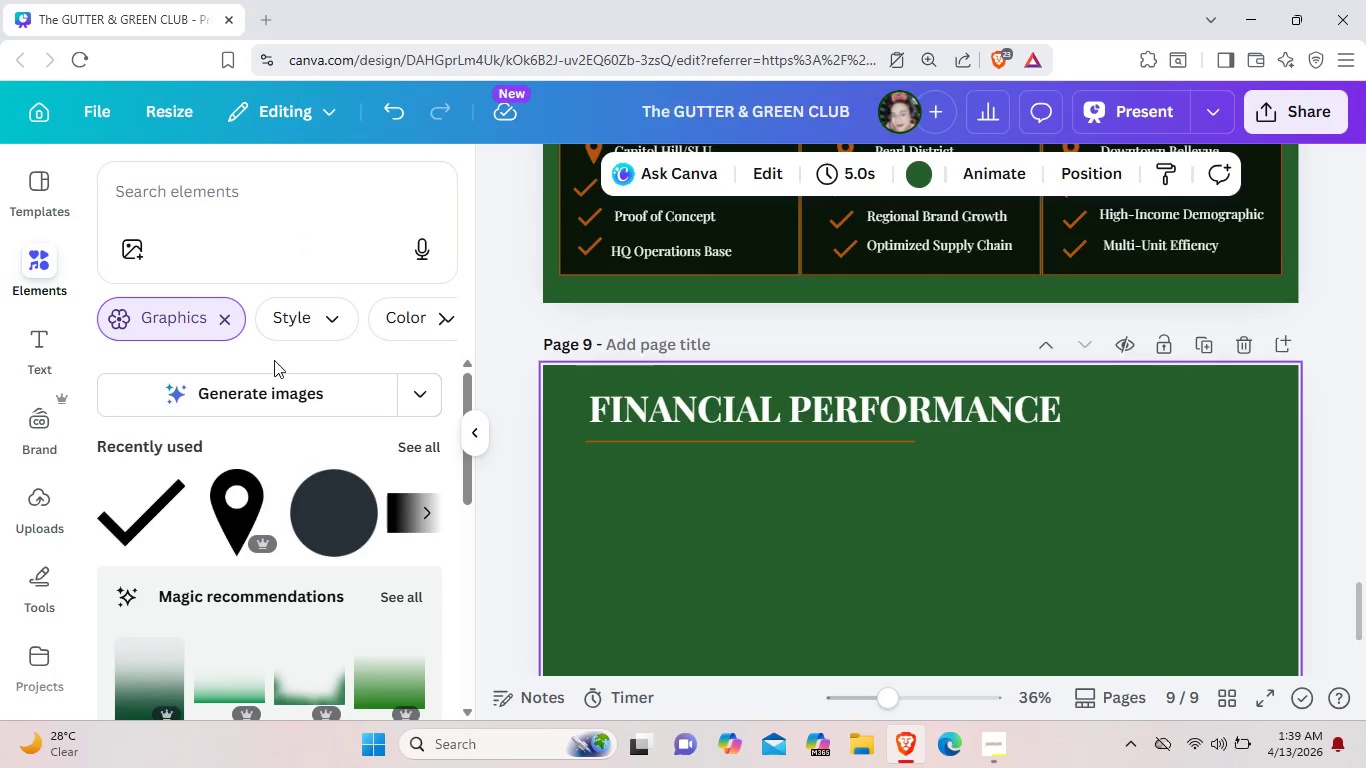 
scroll: coordinate [405, 545], scroll_direction: down, amount: 2.0
 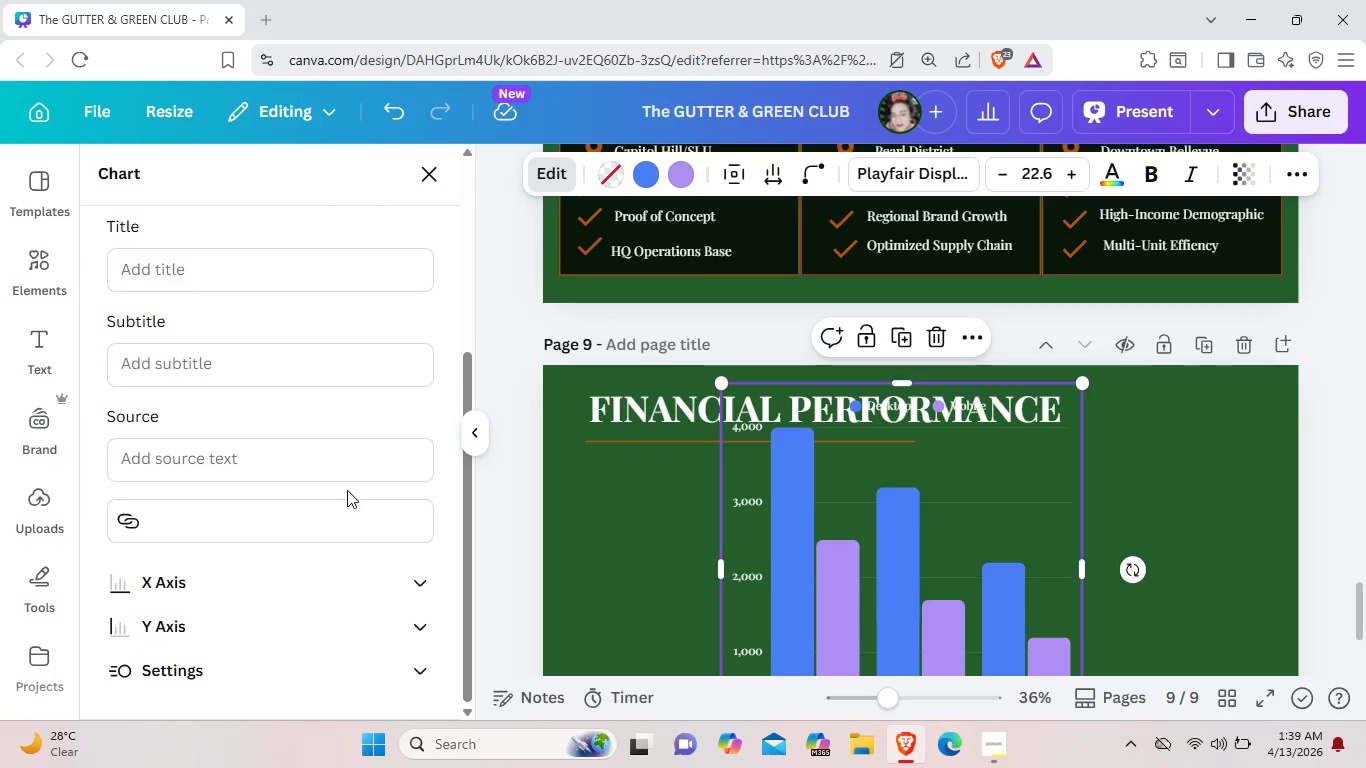 
left_click([271, 260])
 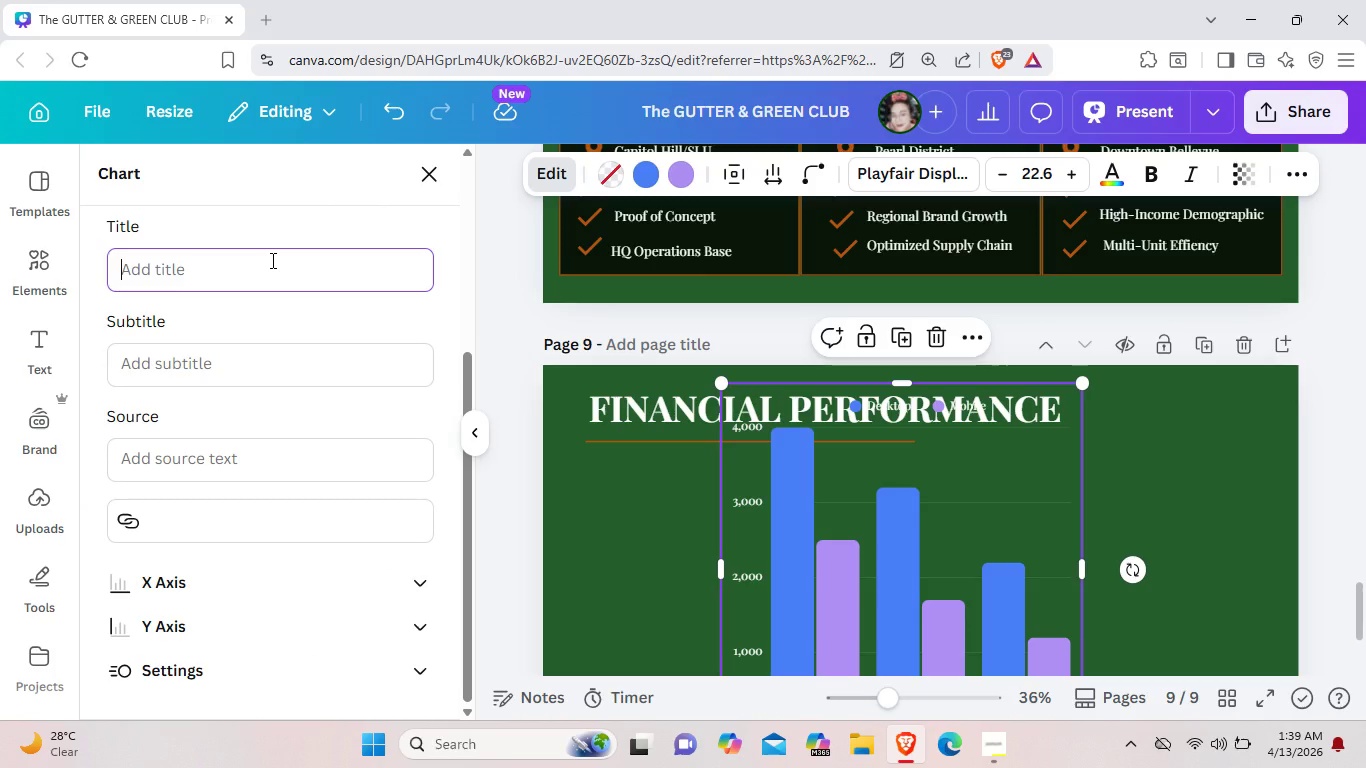 
type(PROTECTD REVENUE GROWTH)
 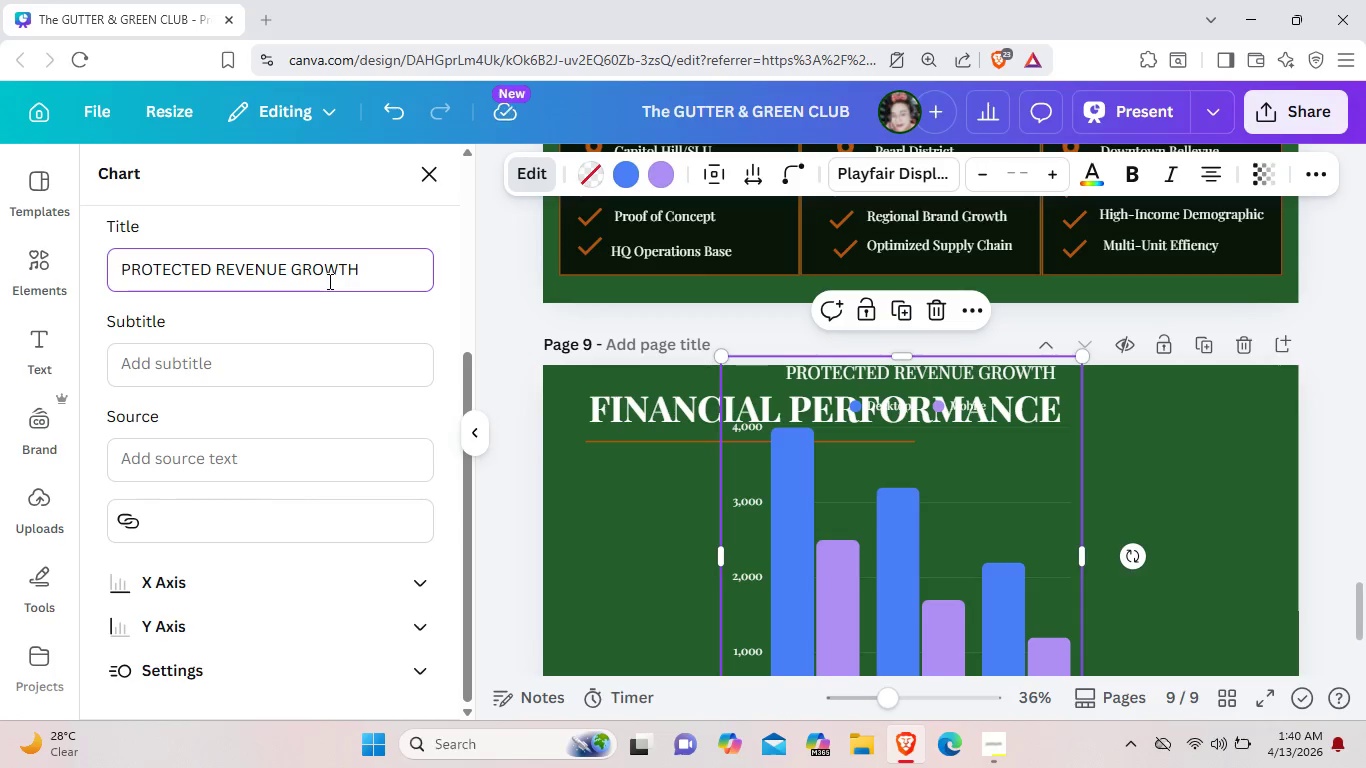 
left_click_drag(start_coordinate=[1084, 546], to_coordinate=[1173, 540])
 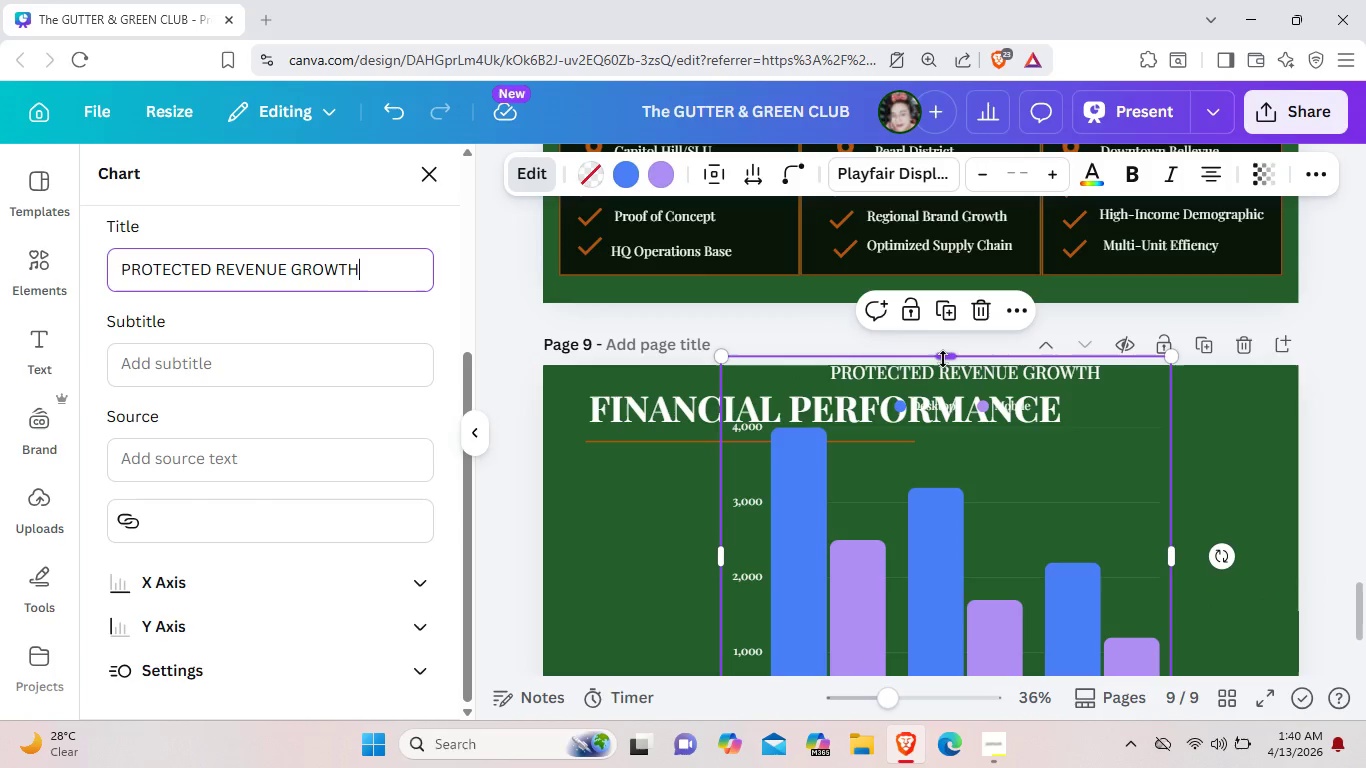 
left_click_drag(start_coordinate=[943, 359], to_coordinate=[941, 436])
 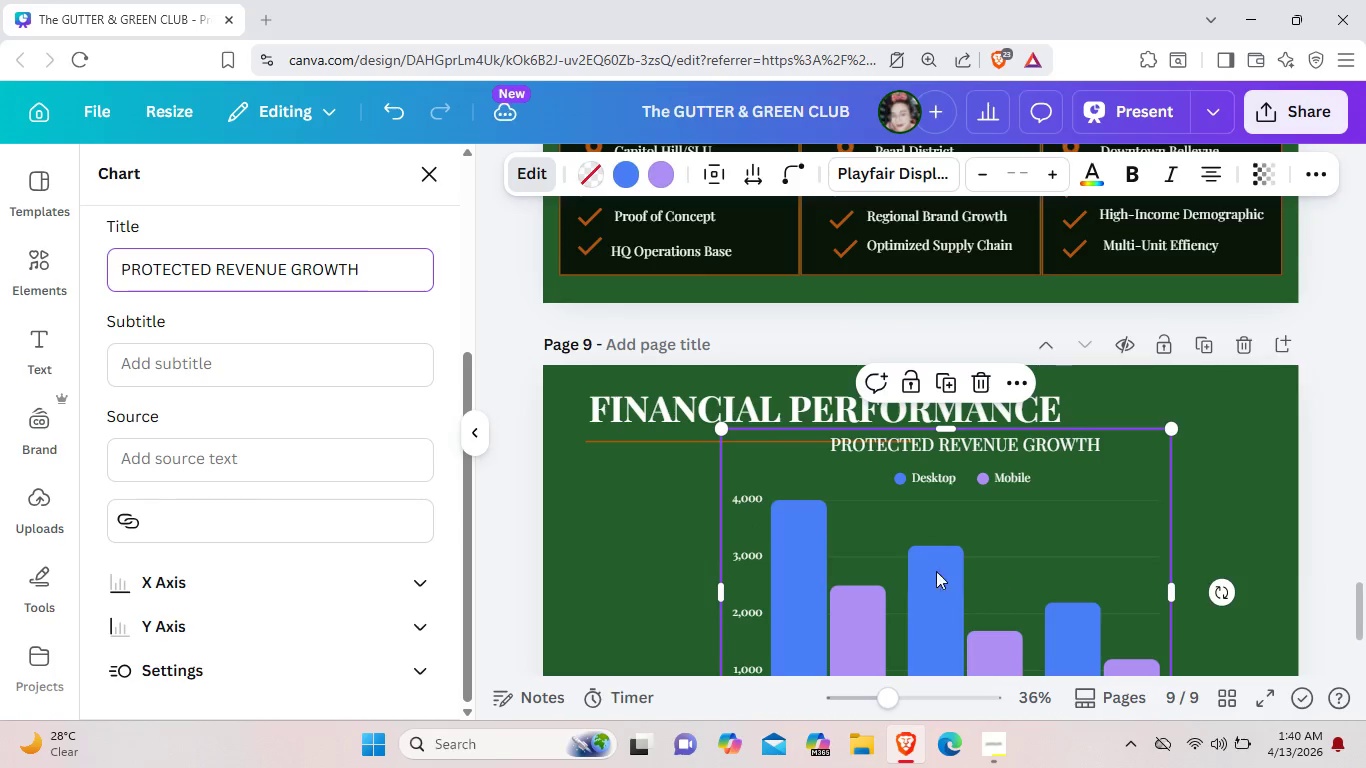 
left_click_drag(start_coordinate=[992, 570], to_coordinate=[845, 545])
 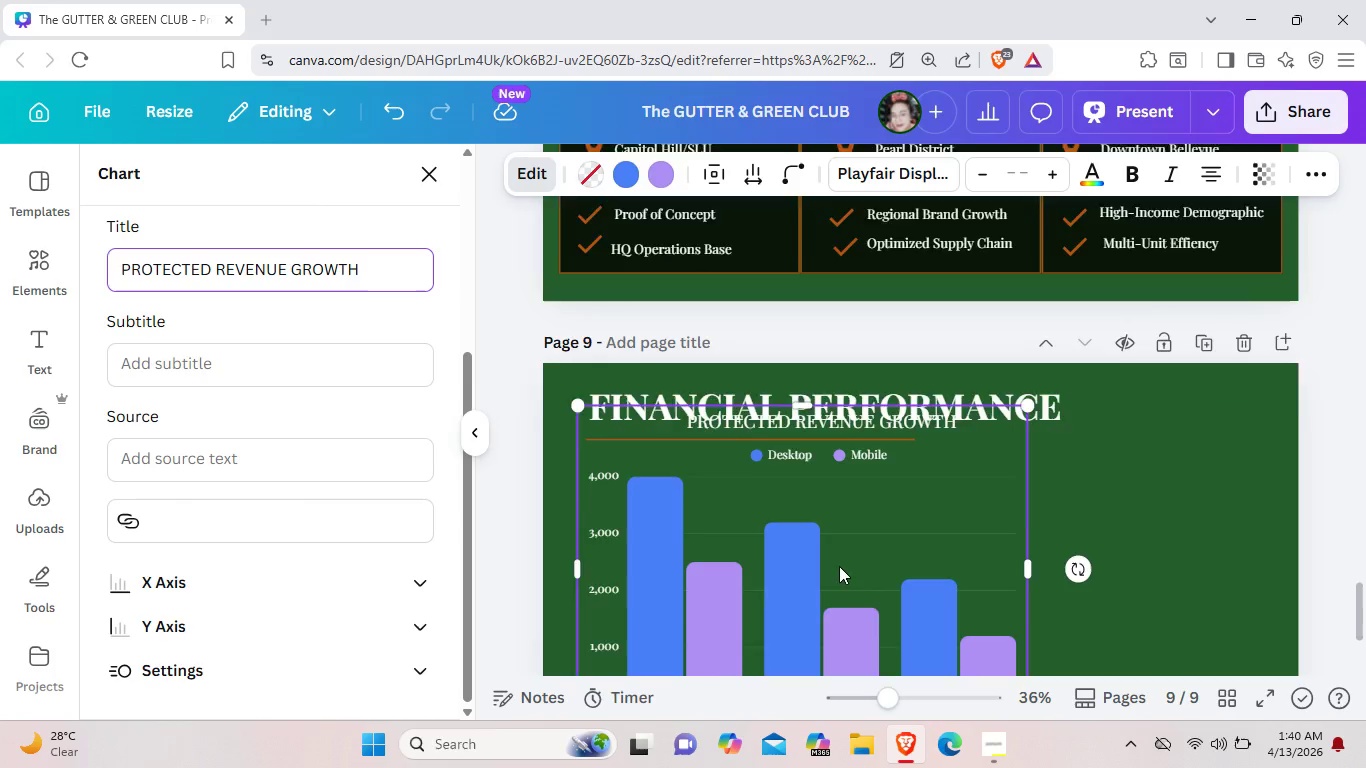 
scroll: coordinate [335, 541], scroll_direction: down, amount: 3.0
 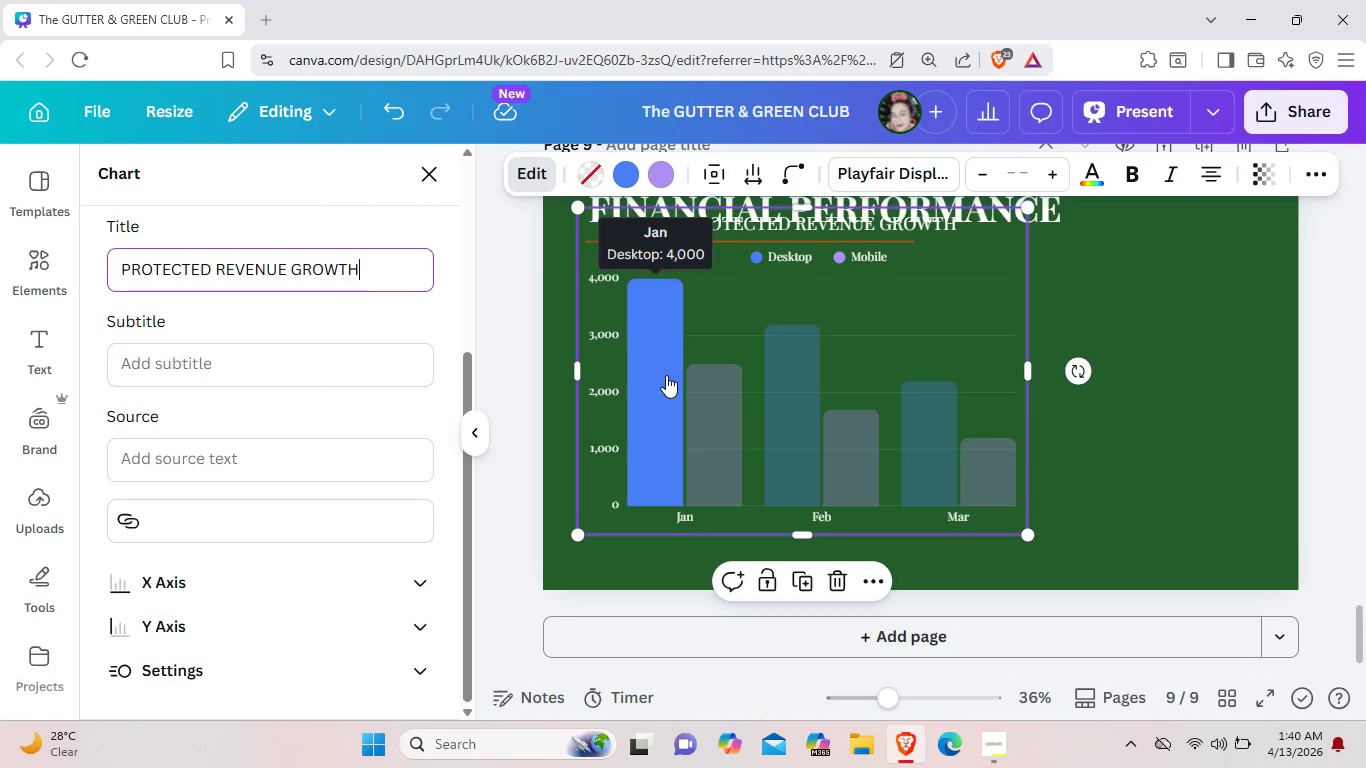 
left_click([667, 376])
 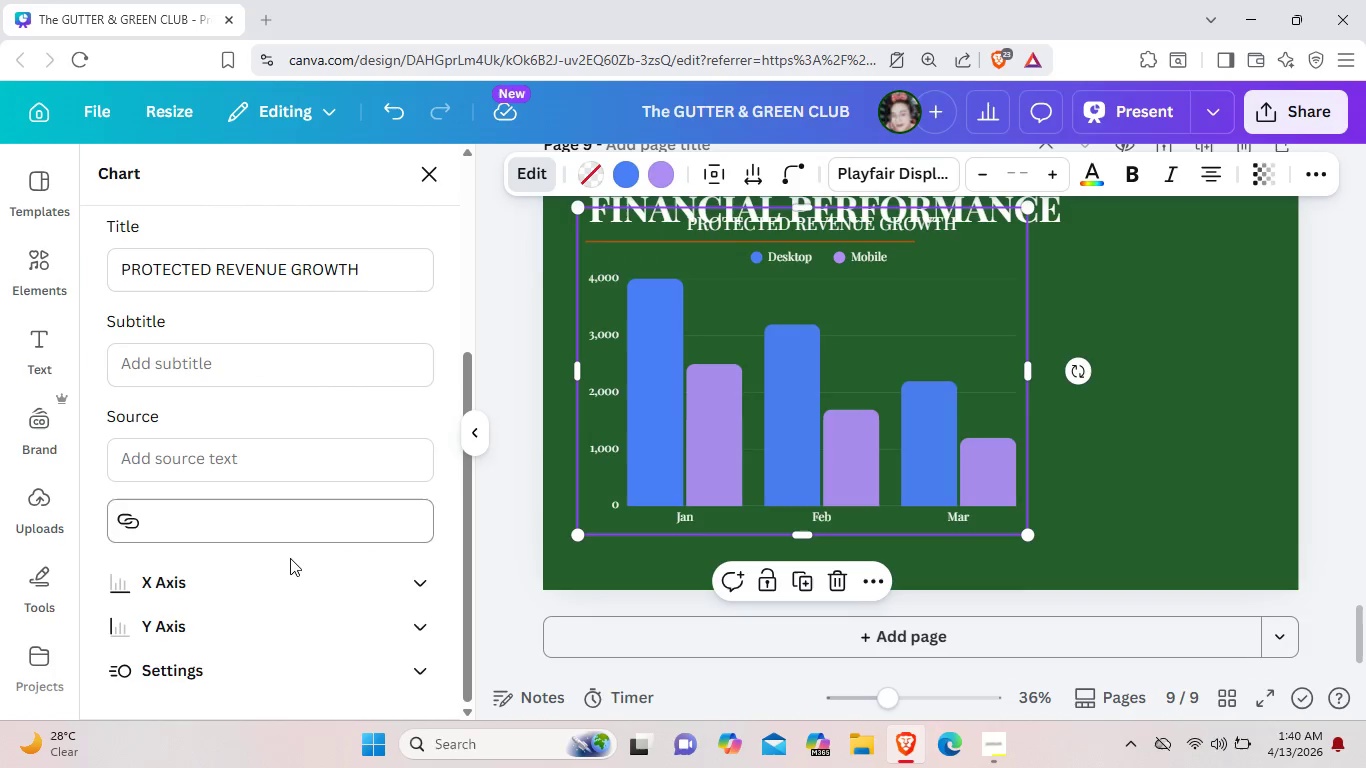 
scroll: coordinate [290, 558], scroll_direction: down, amount: 2.0
 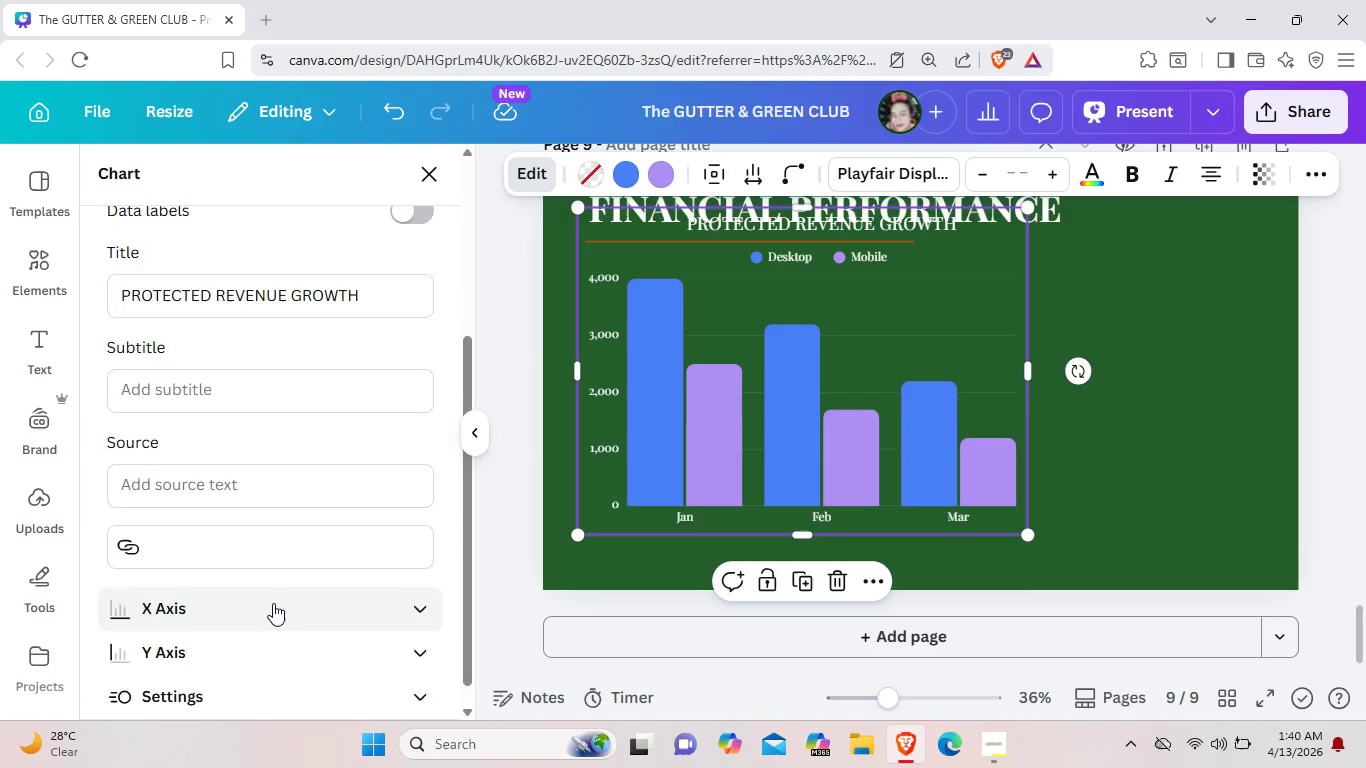 
scroll: coordinate [273, 603], scroll_direction: up, amount: 6.0
 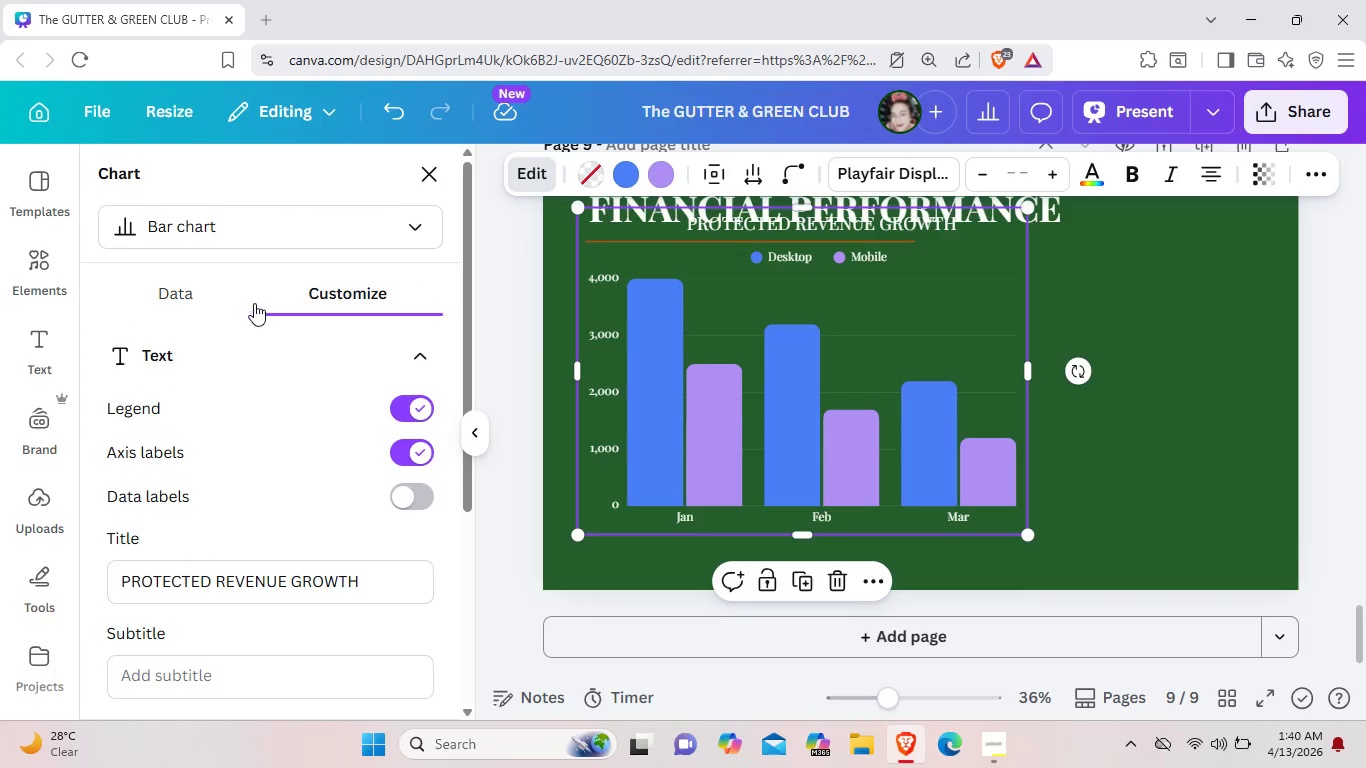 
left_click([227, 298])
 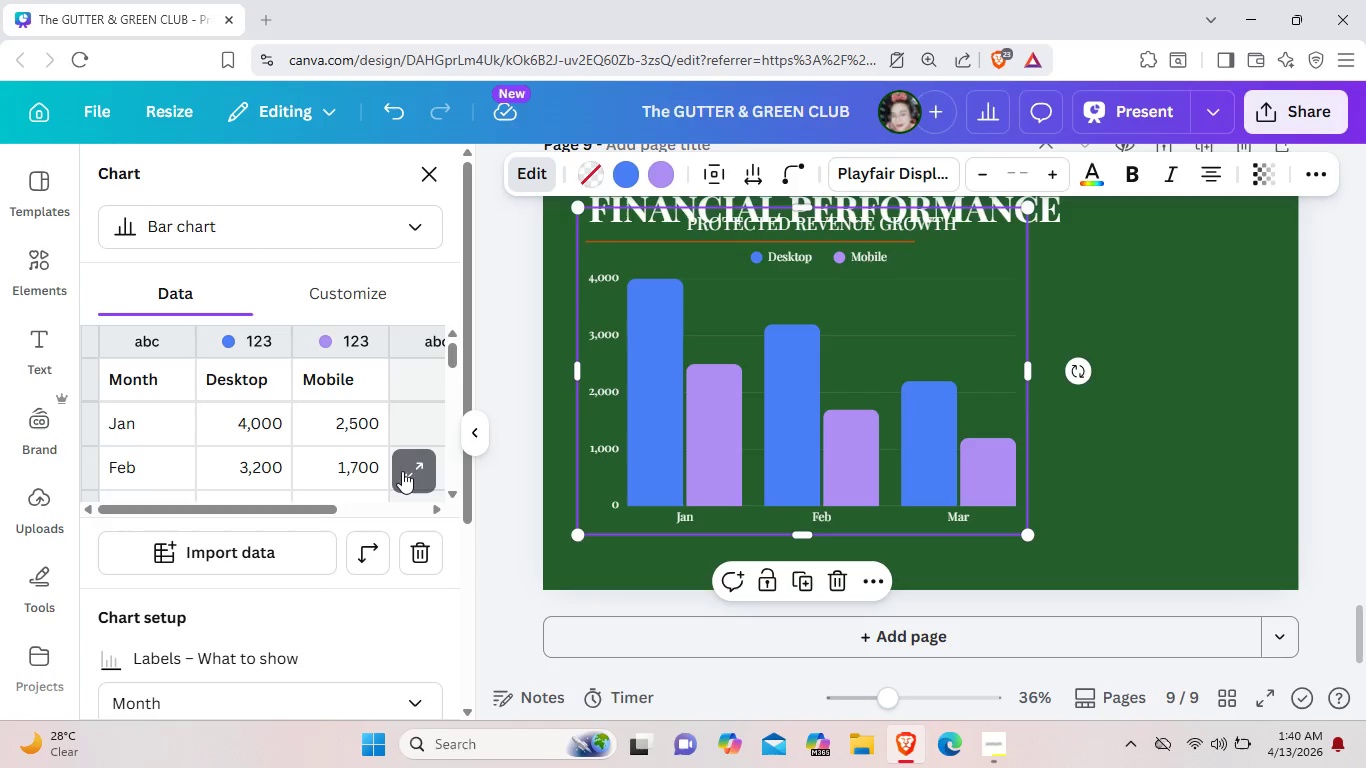 
left_click([409, 473])
 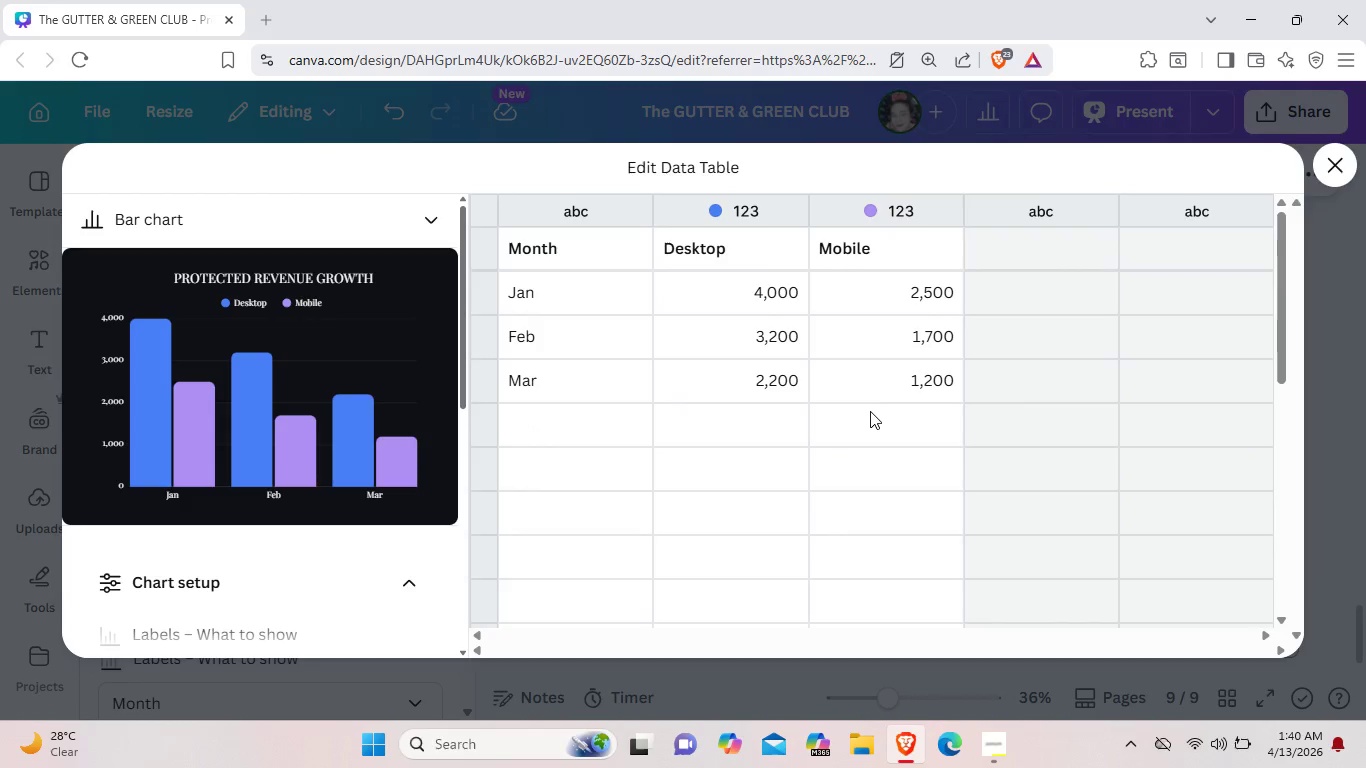 
wait(13.42)
 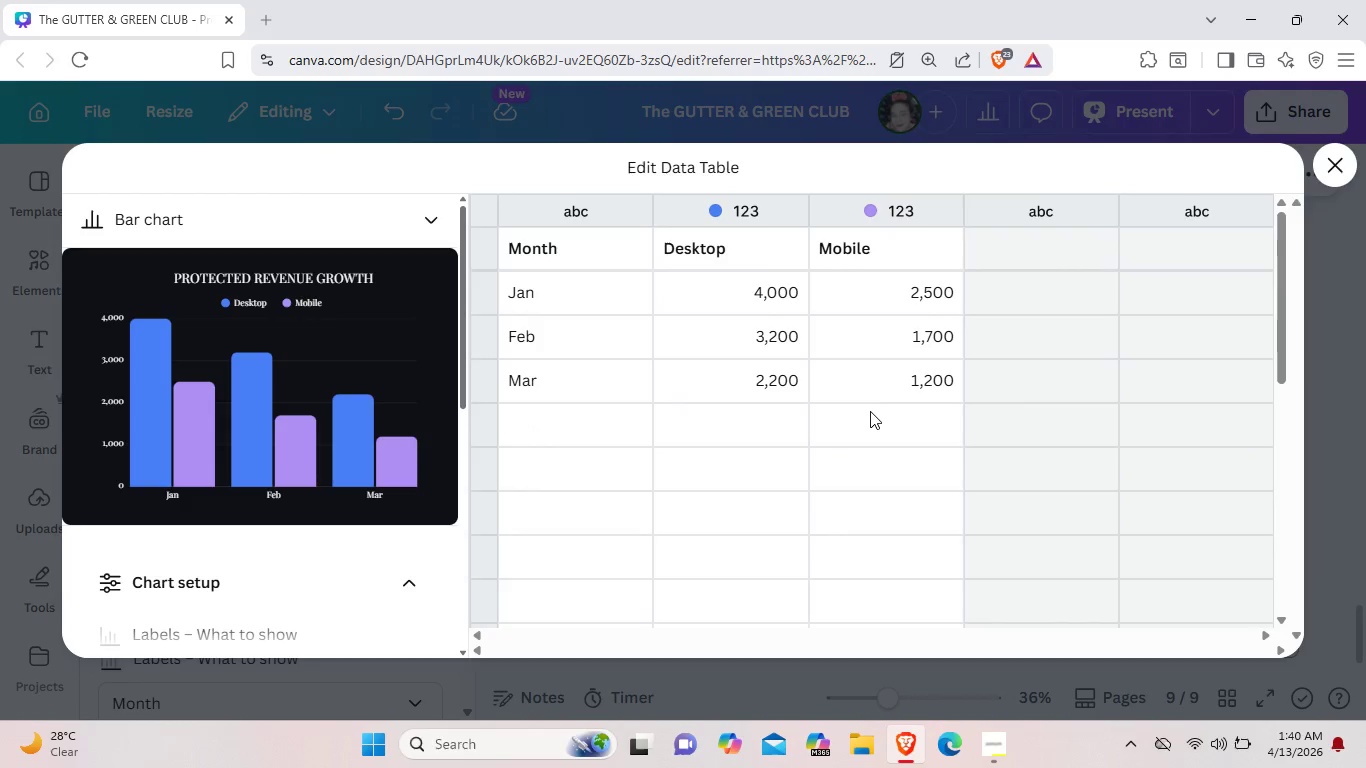 
double_click([573, 248])
 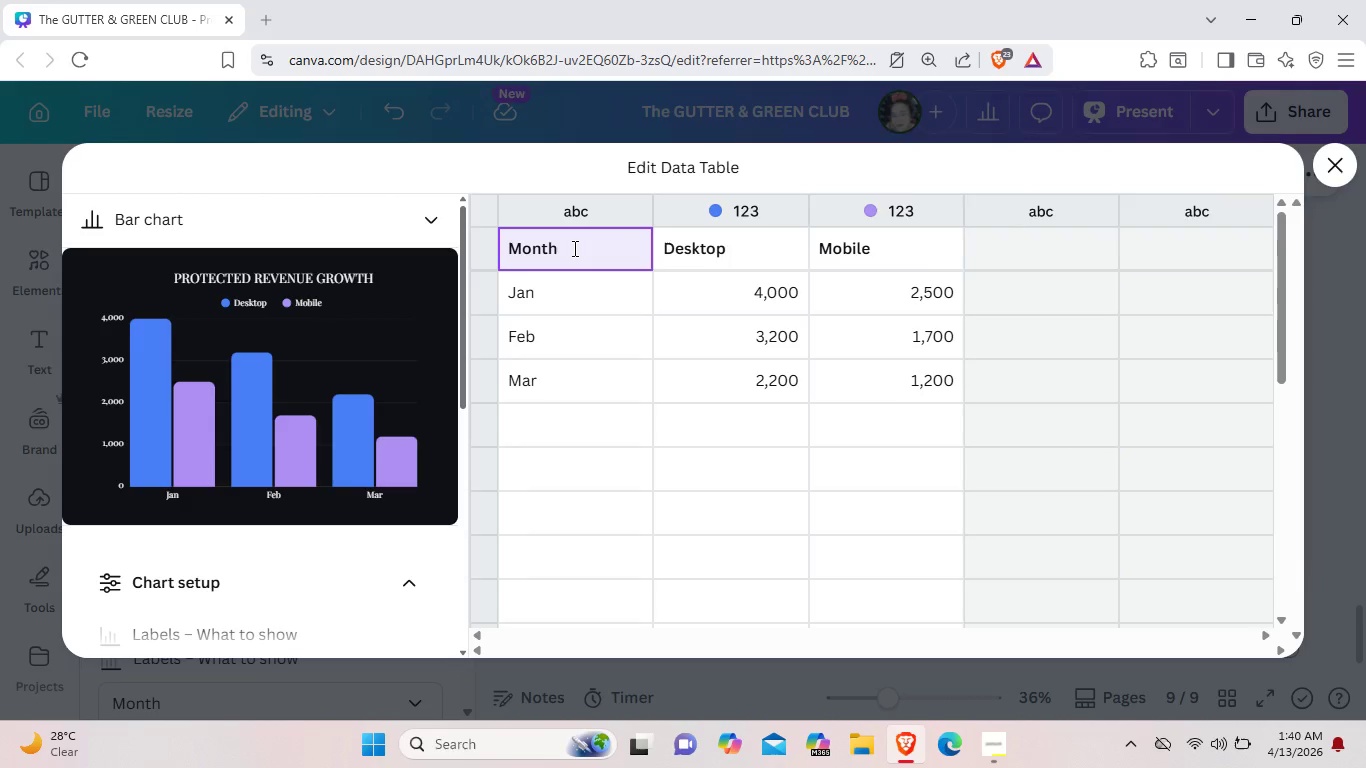 
key(Backspace)
key(Backspace)
key(Backspace)
key(Backspace)
key(Backspace)
key(Backspace)
type(Year)
 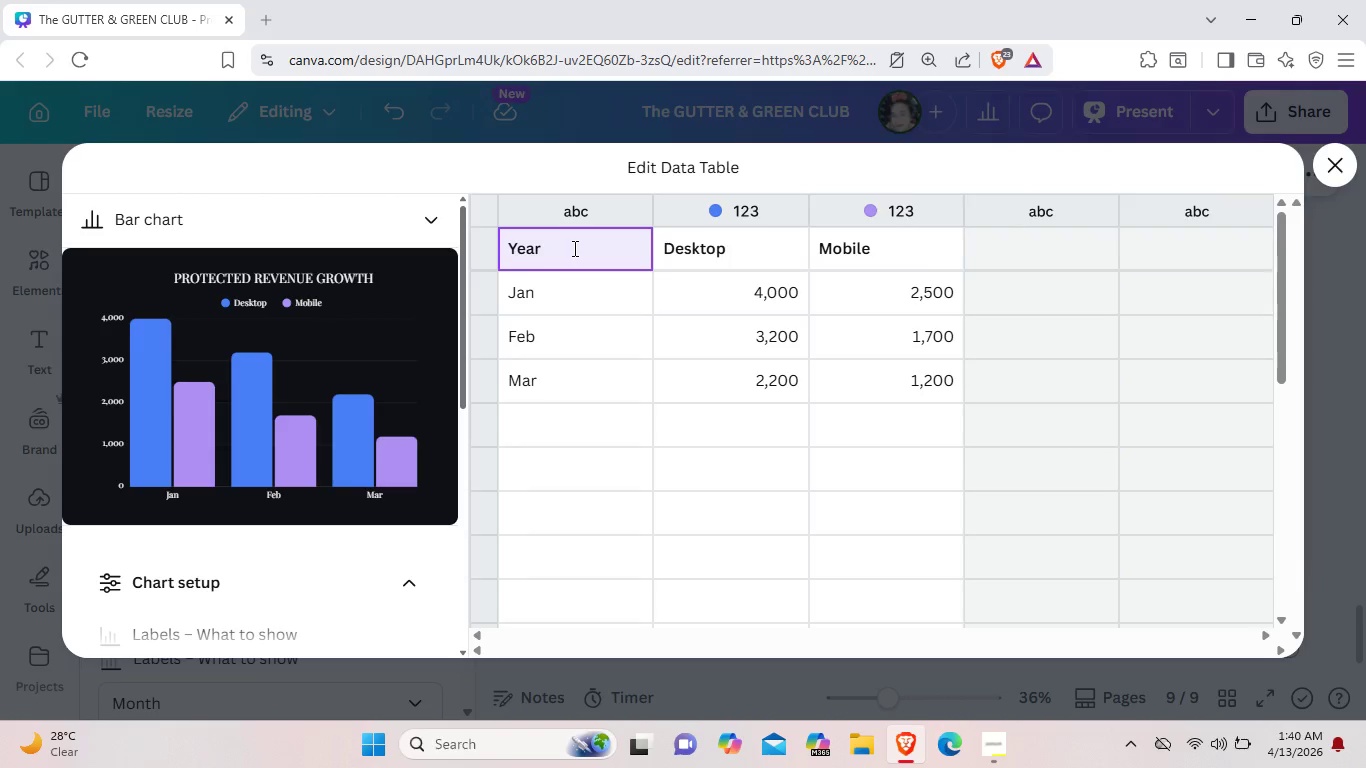 
double_click([550, 293])
 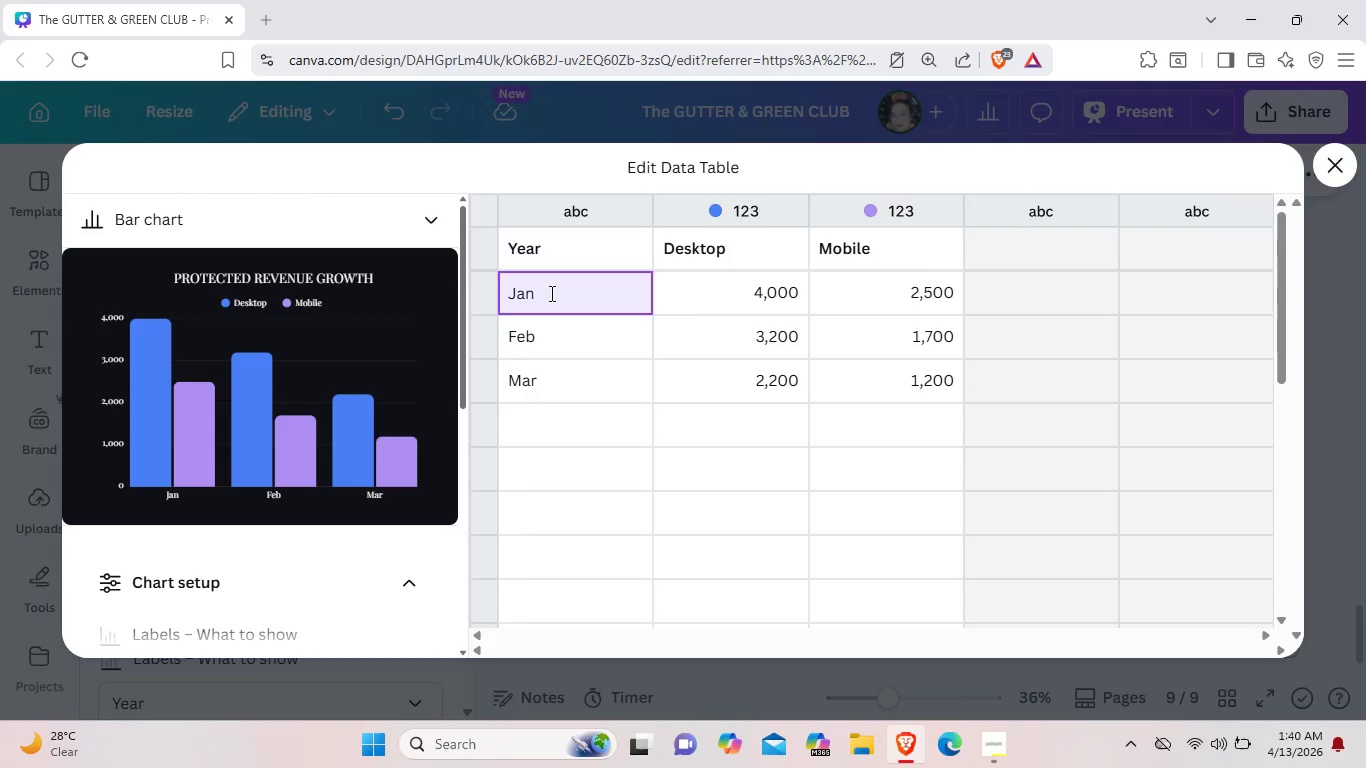 
key(Backspace)
key(Backspace)
key(Backspace)
type(Year 1)
 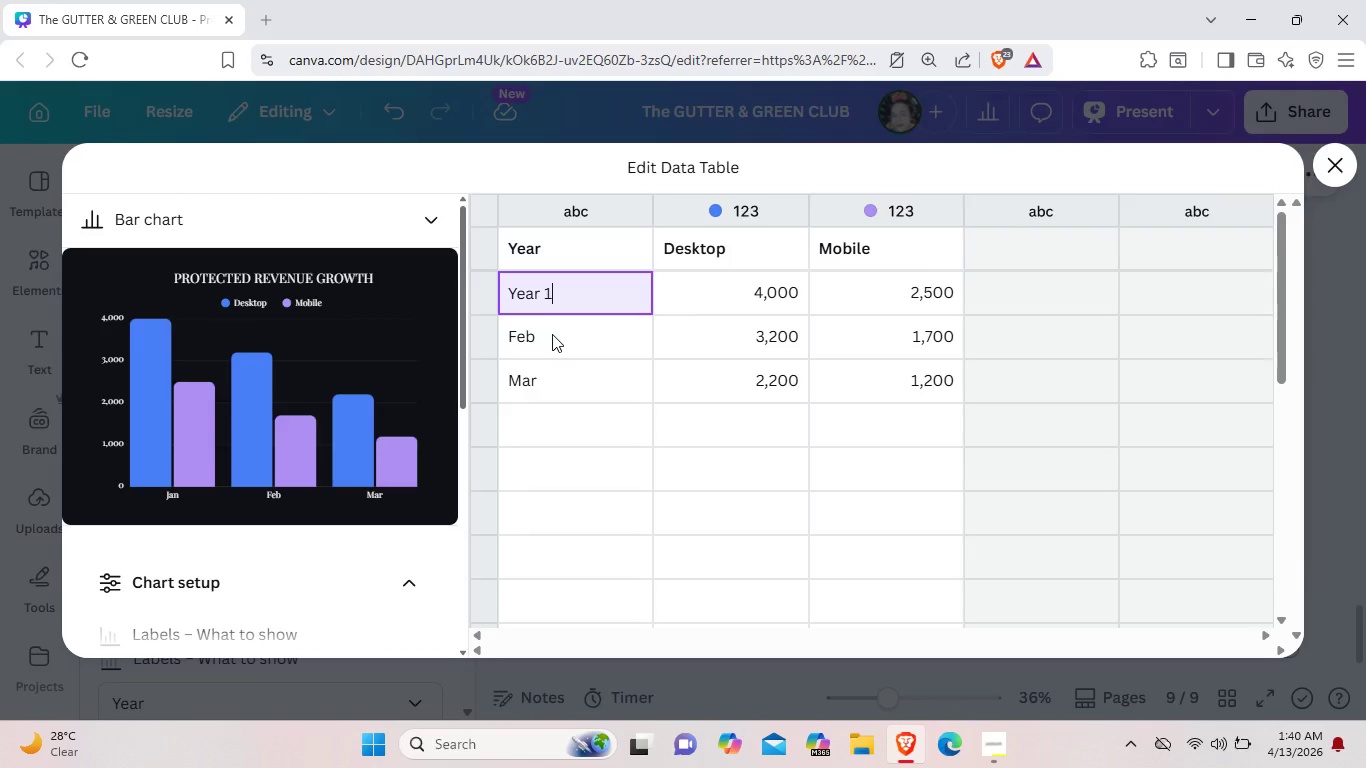 
double_click([552, 334])
 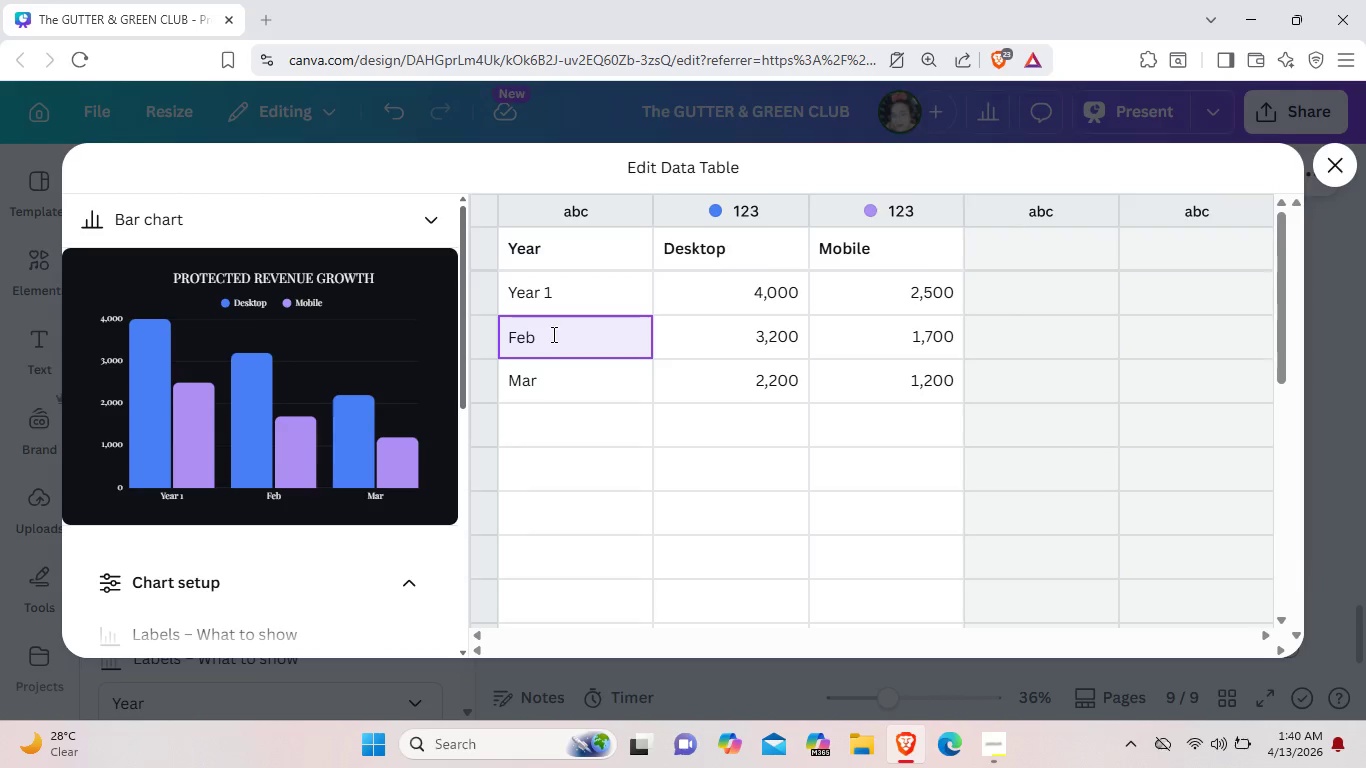 
key(Backspace)
key(Backspace)
key(Backspace)
type(Year 2)
 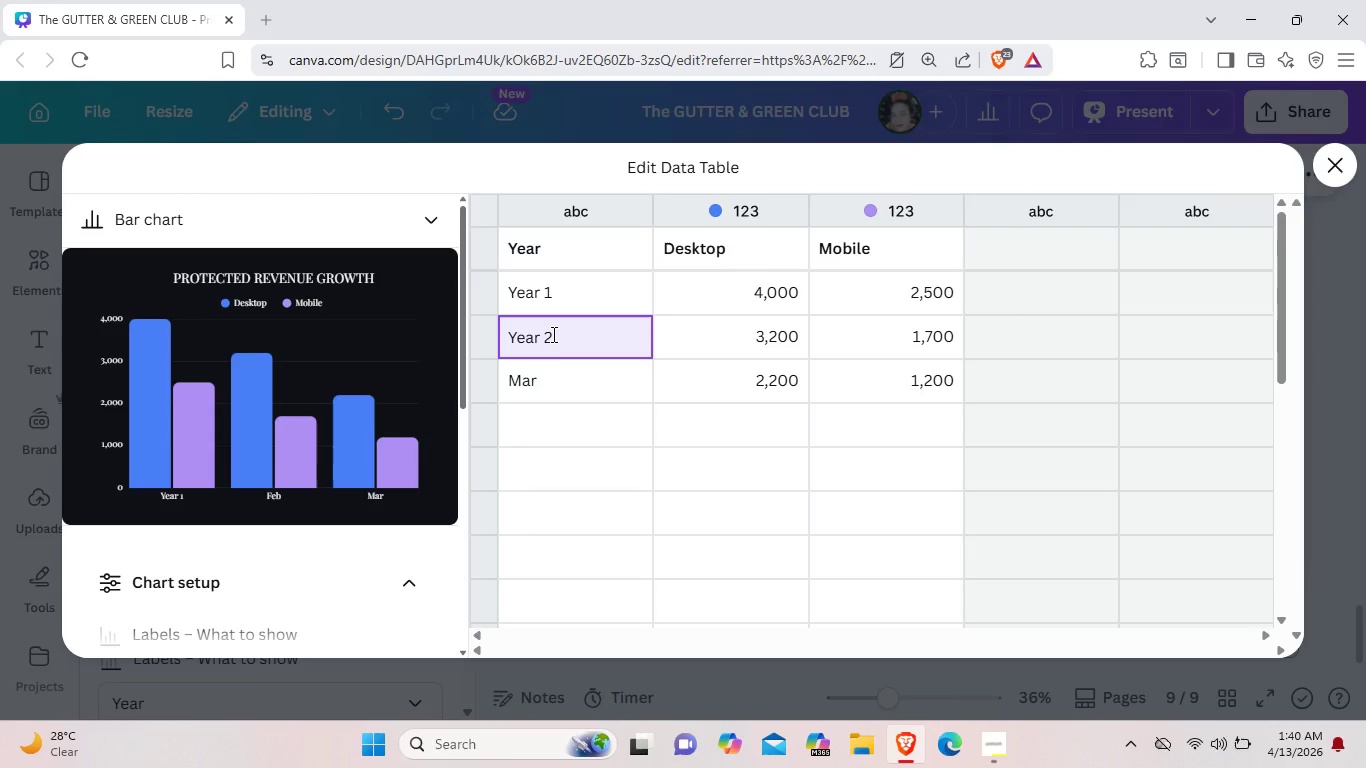 
left_click([541, 383])
 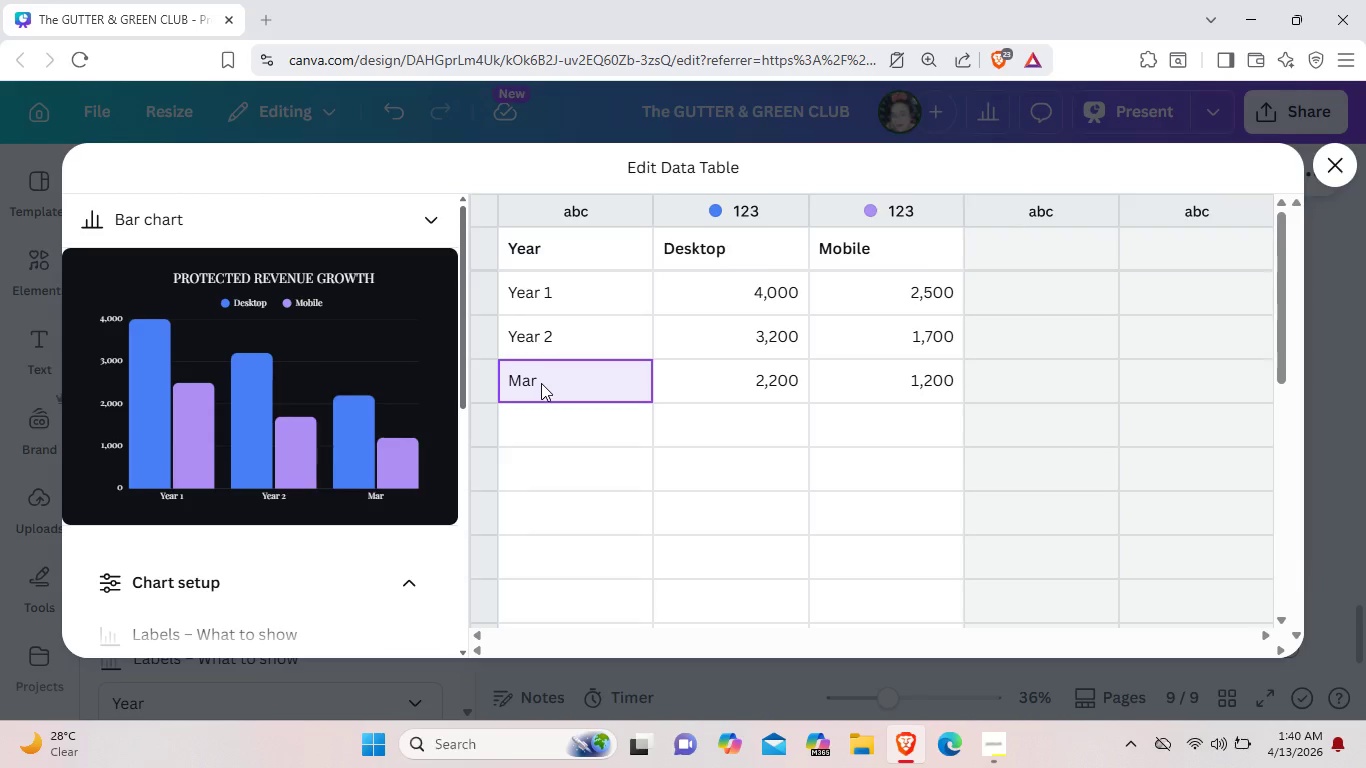 
double_click([540, 380])
 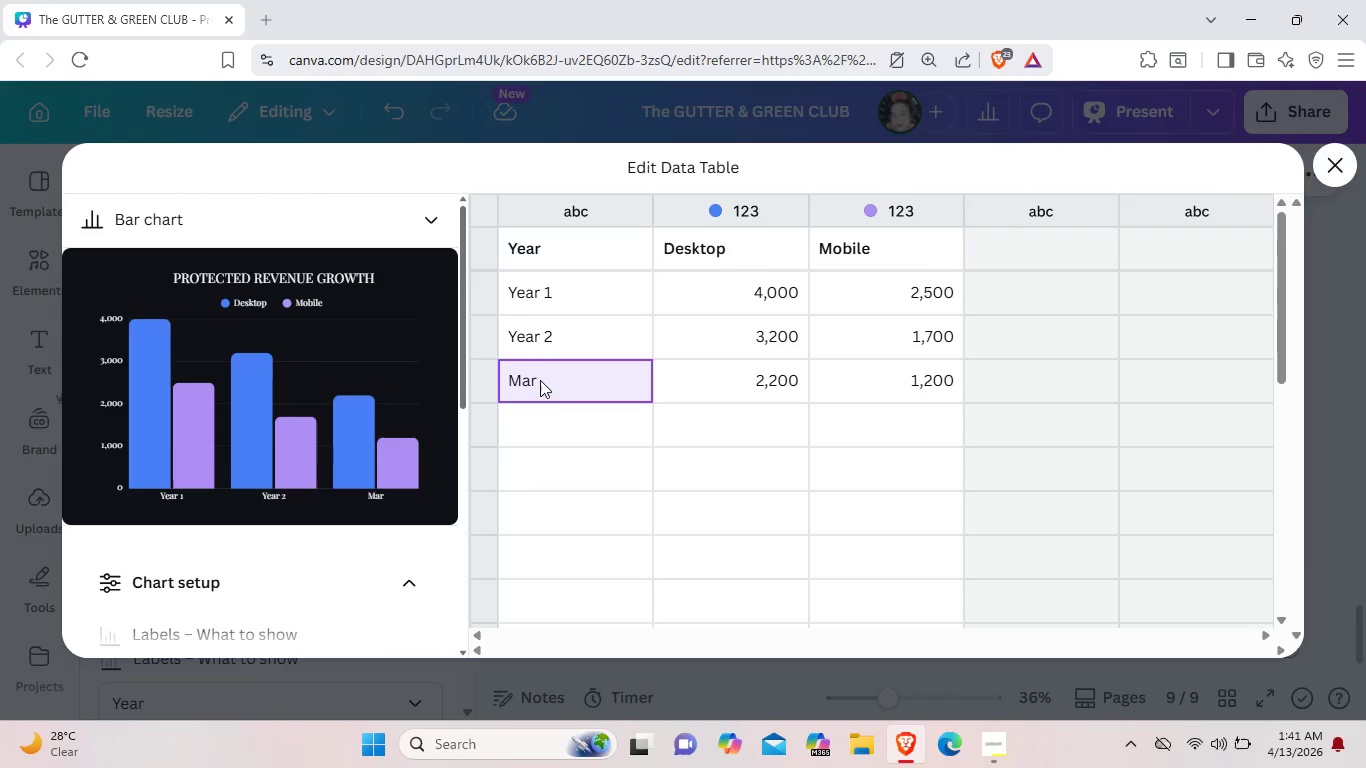 
left_click([542, 380])
 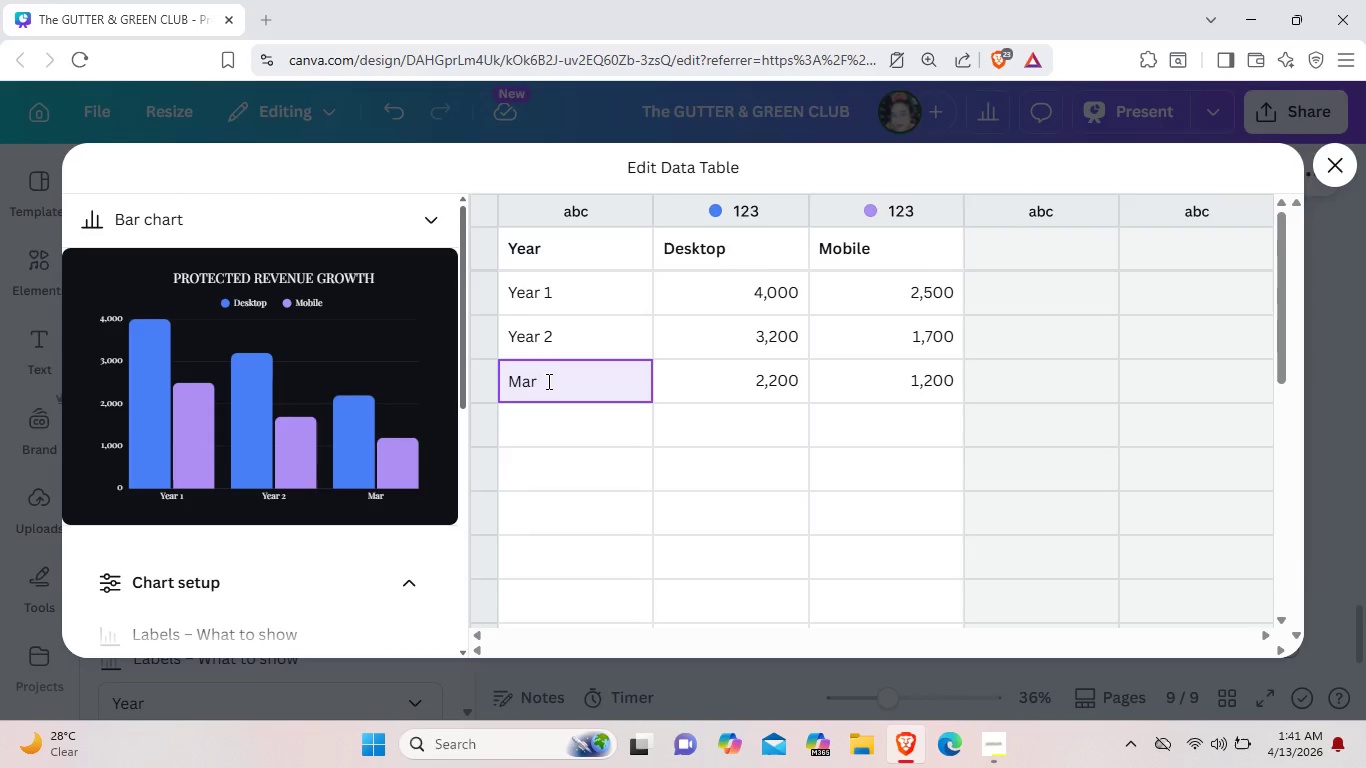 
key(Backspace)
key(Backspace)
key(Backspace)
key(Backspace)
type(Year 3)
 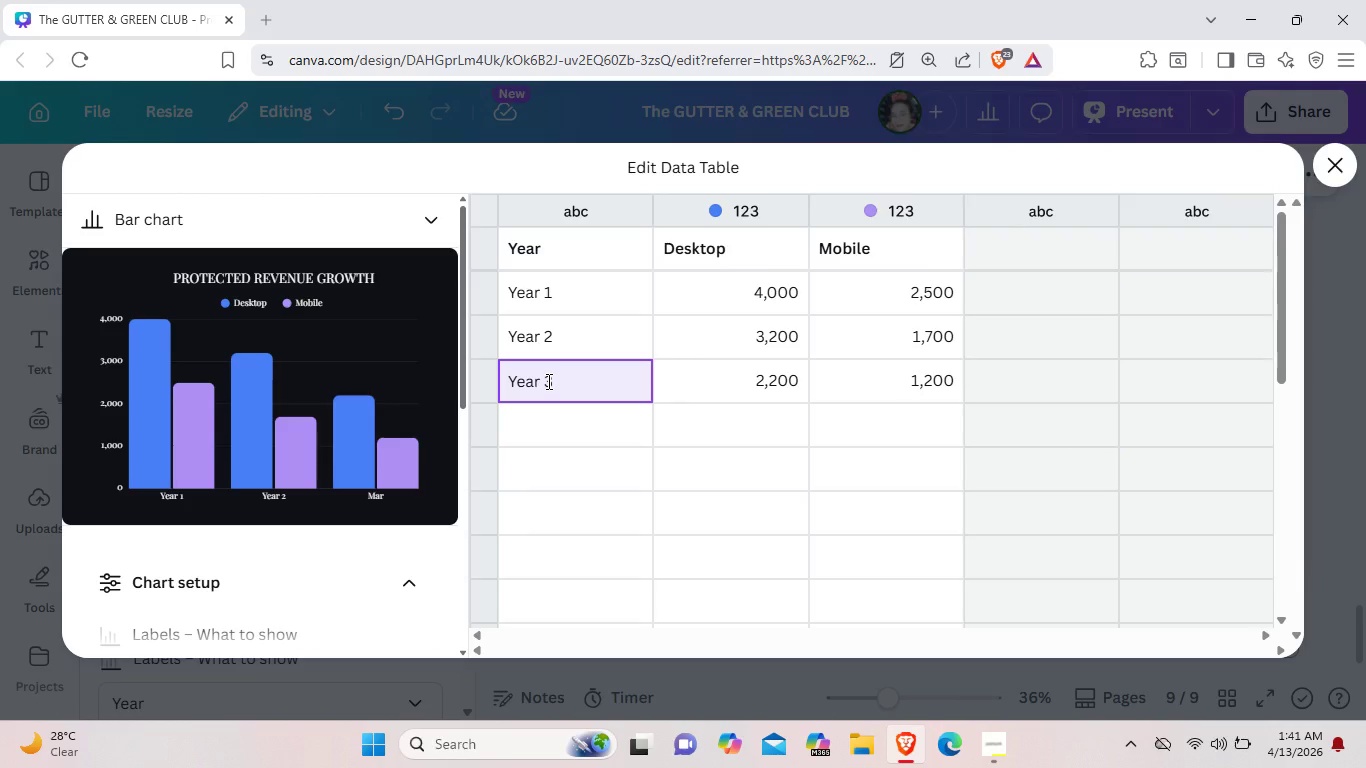 
left_click([709, 410])
 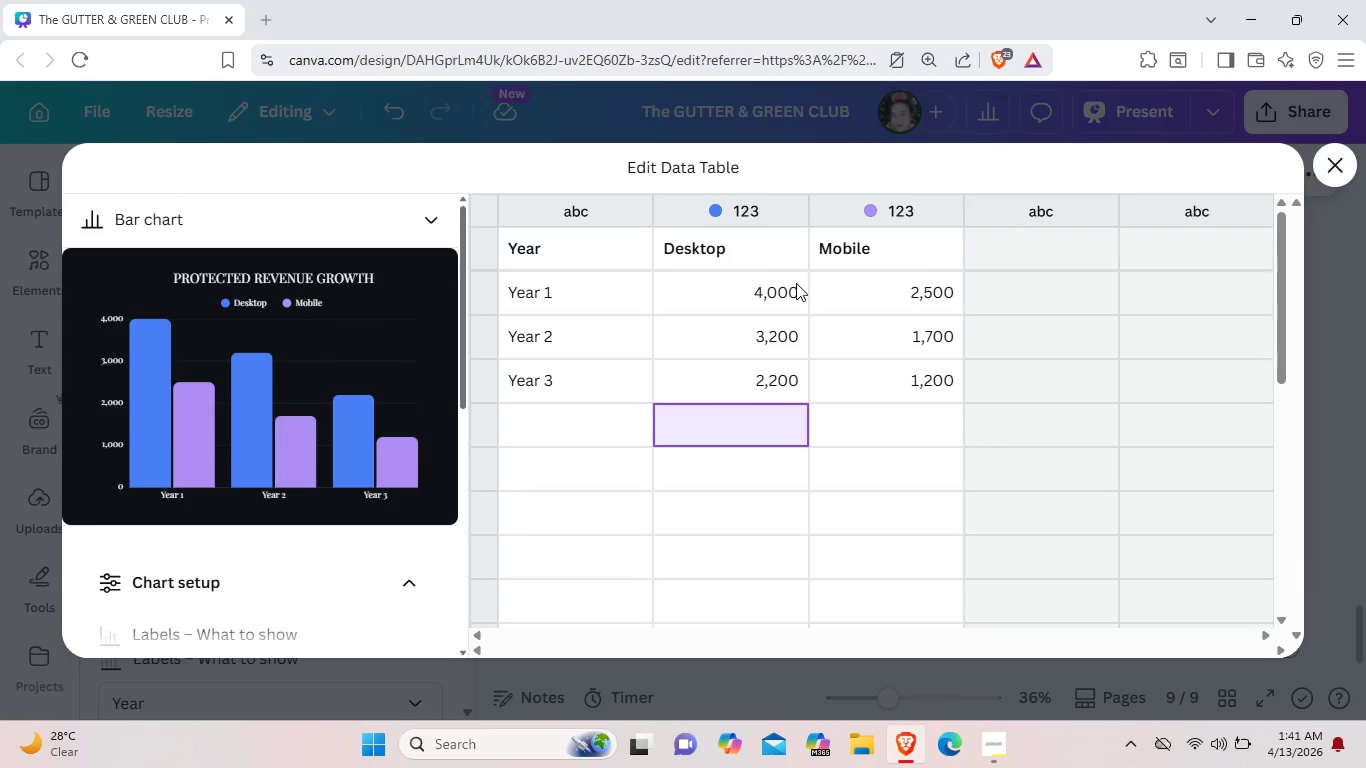 
double_click([796, 283])
 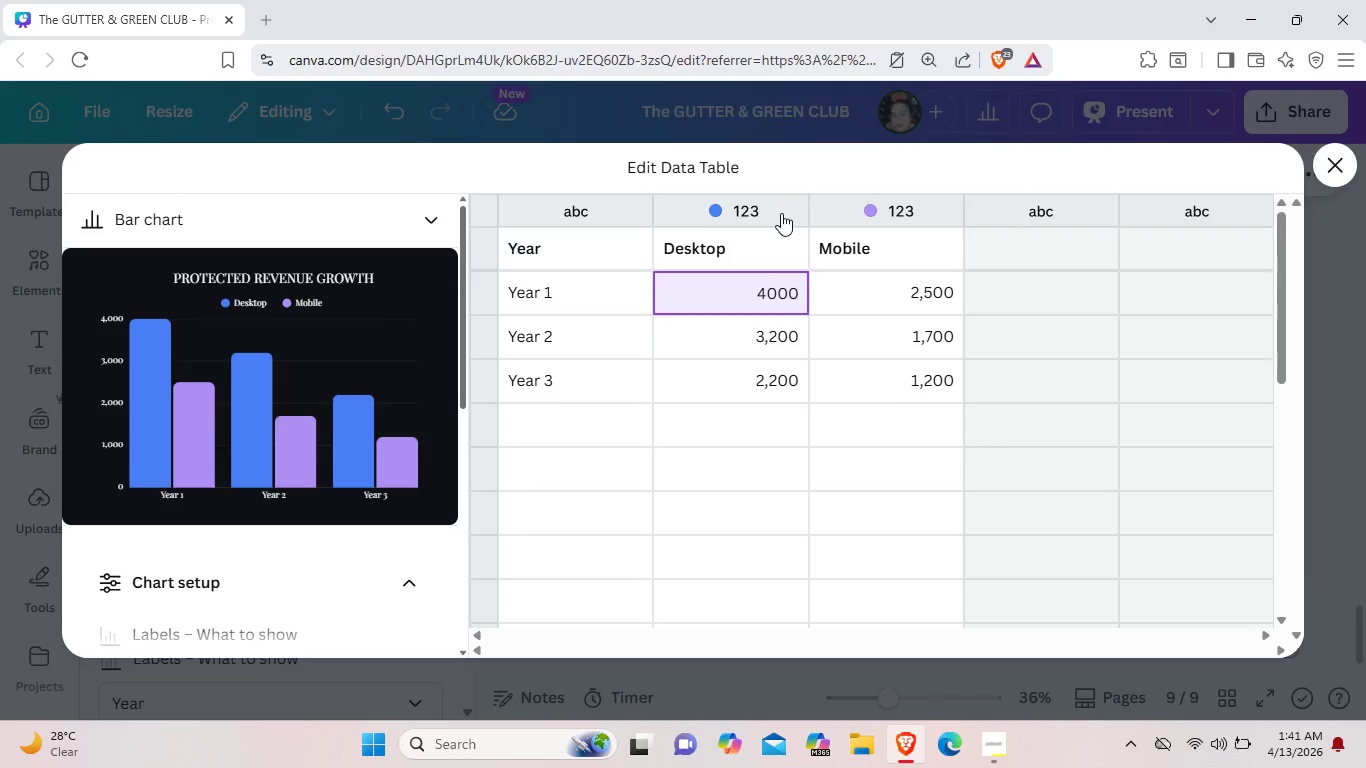 
wait(16.19)
 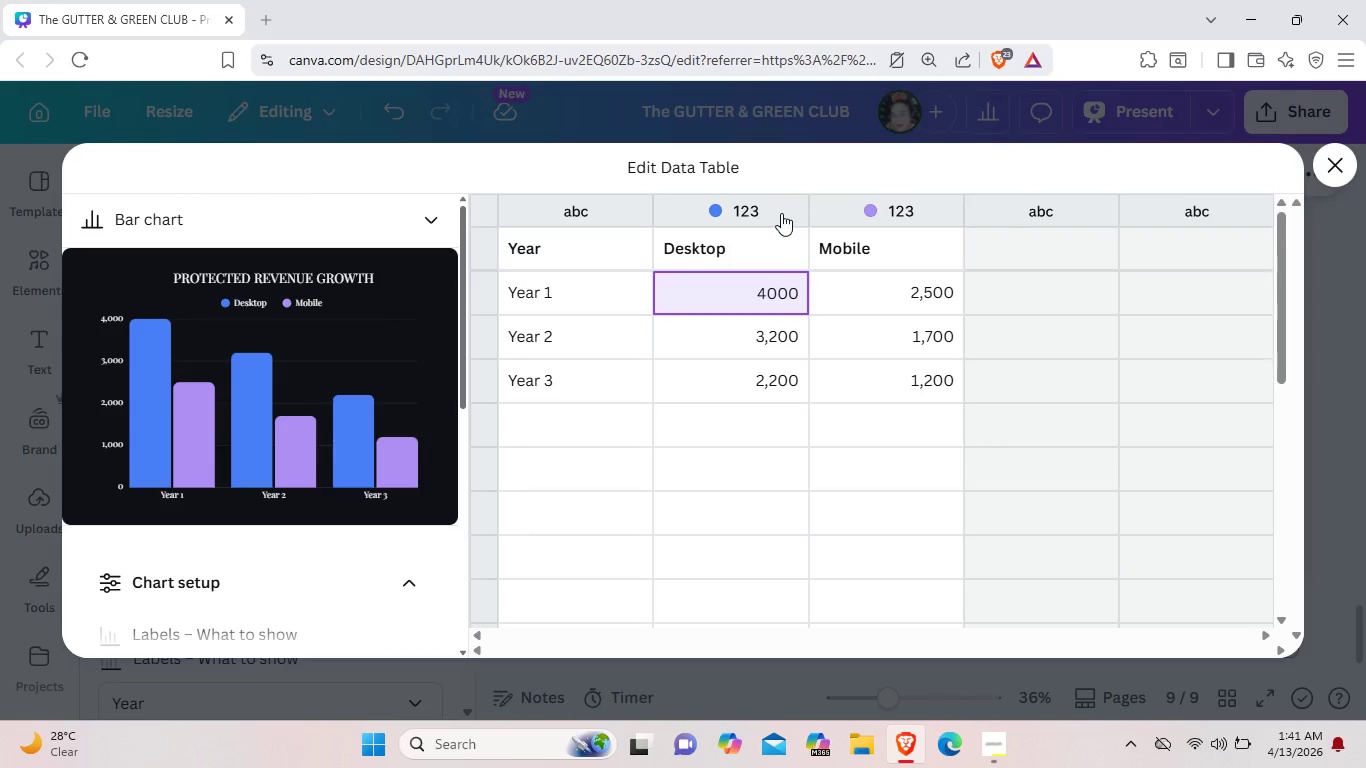 
left_click([1034, 222])
 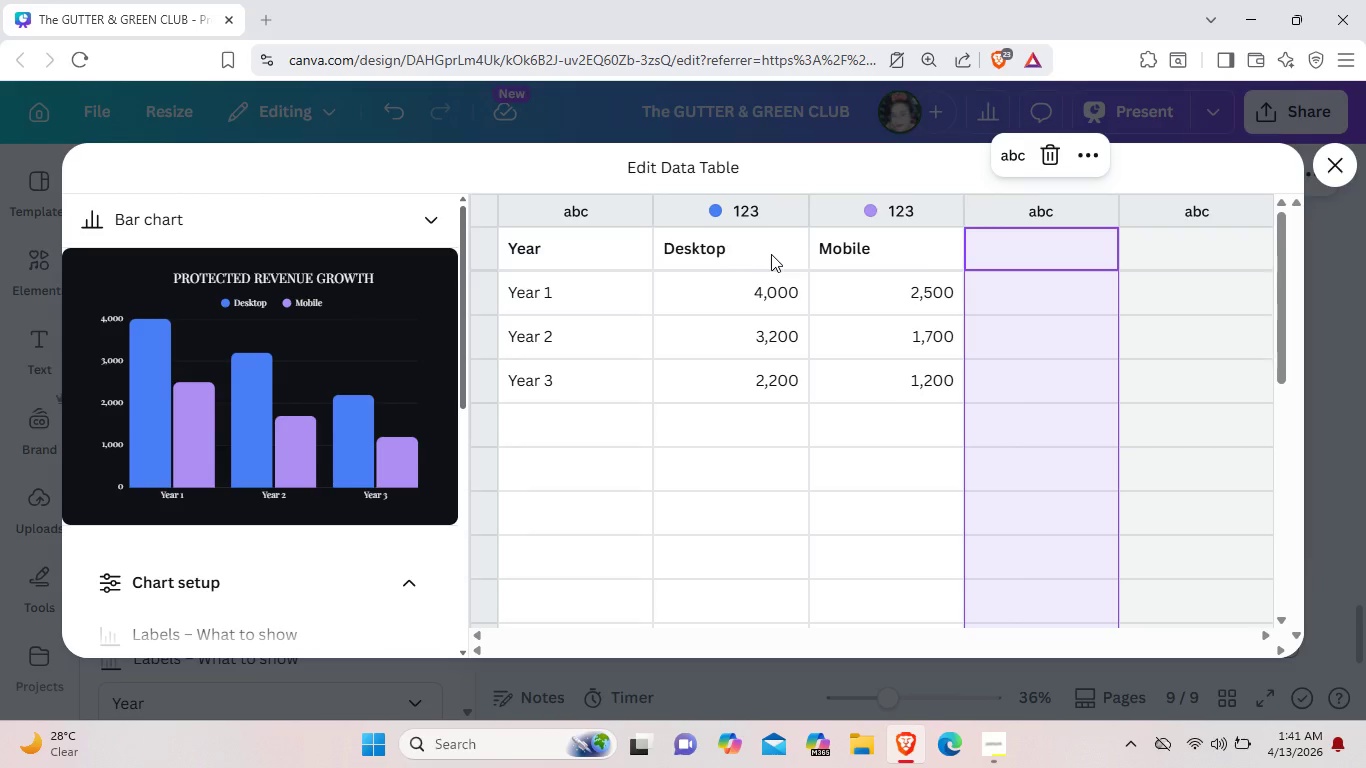 
wait(28.3)
 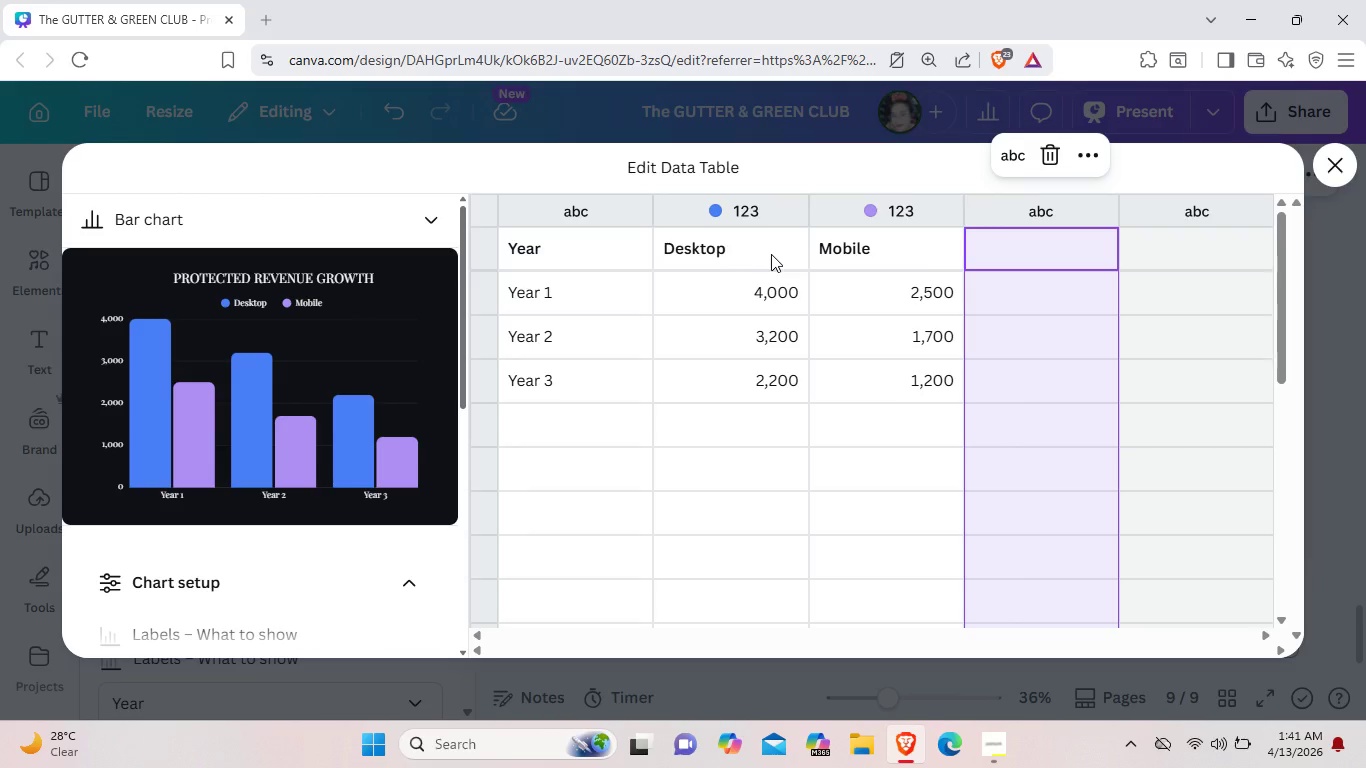 
left_click([779, 257])
 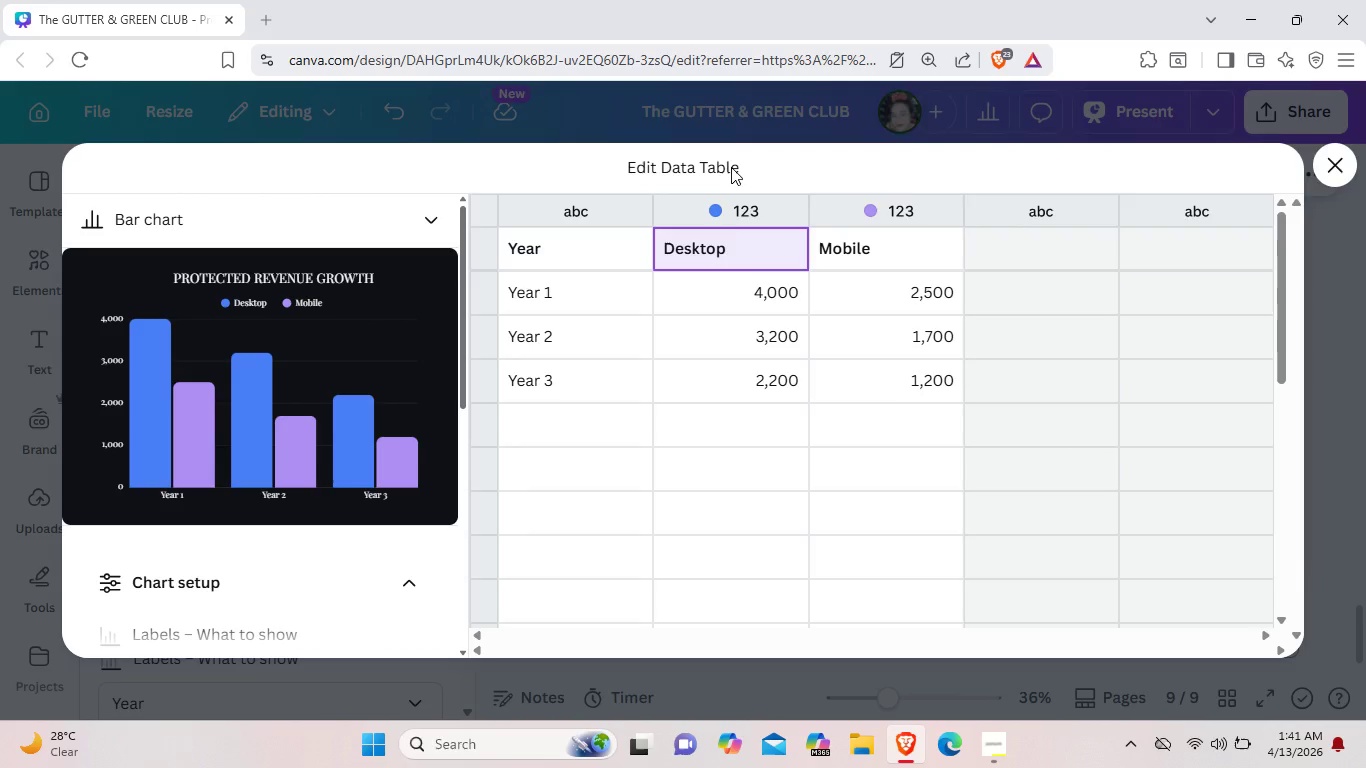 
wait(6.3)
 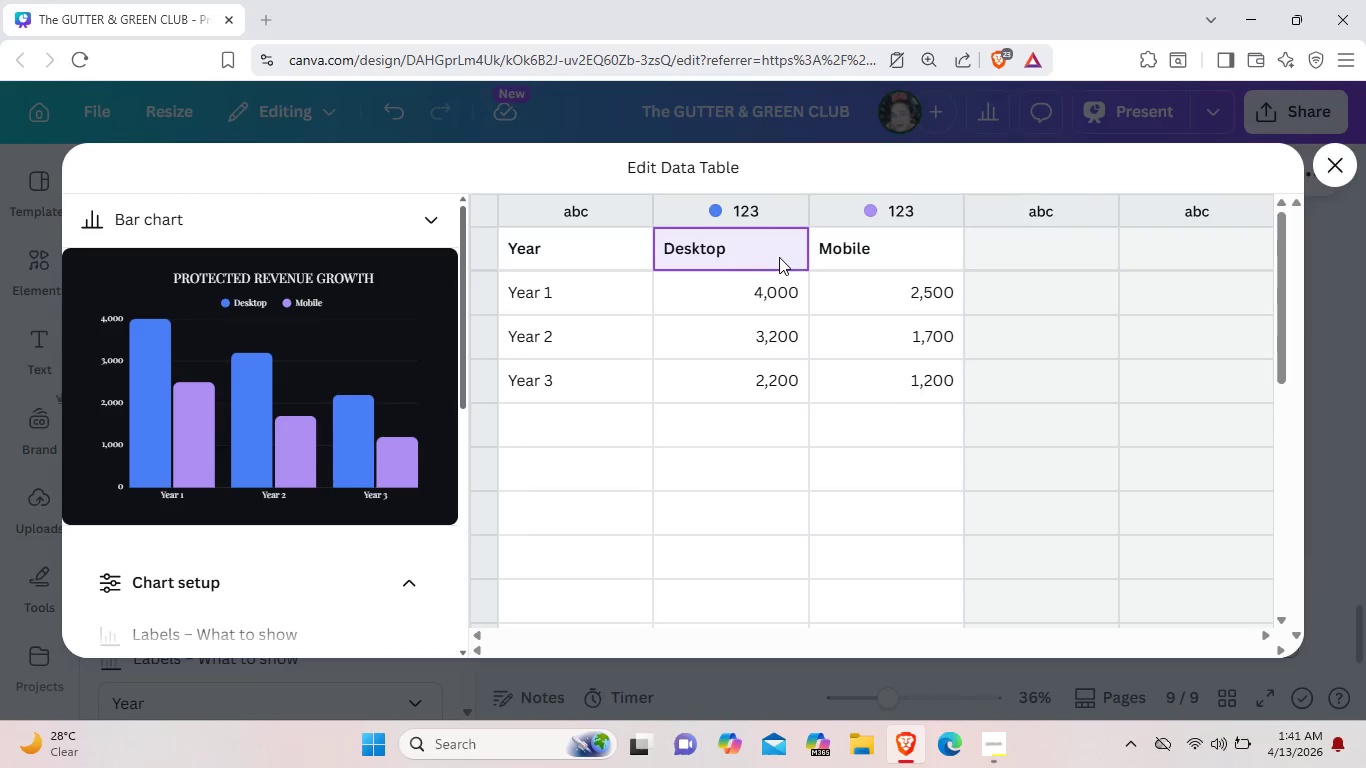 
key(Backspace)
 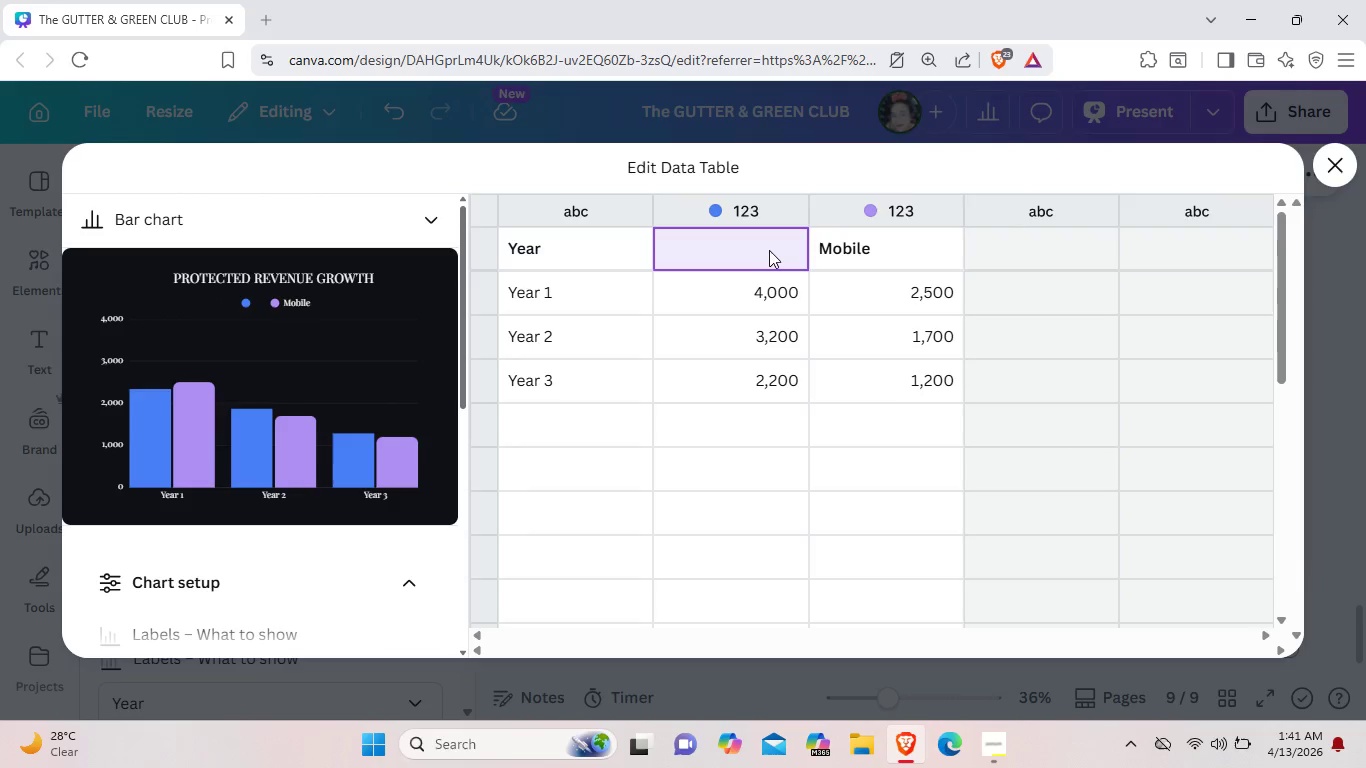 
key(Backspace)
 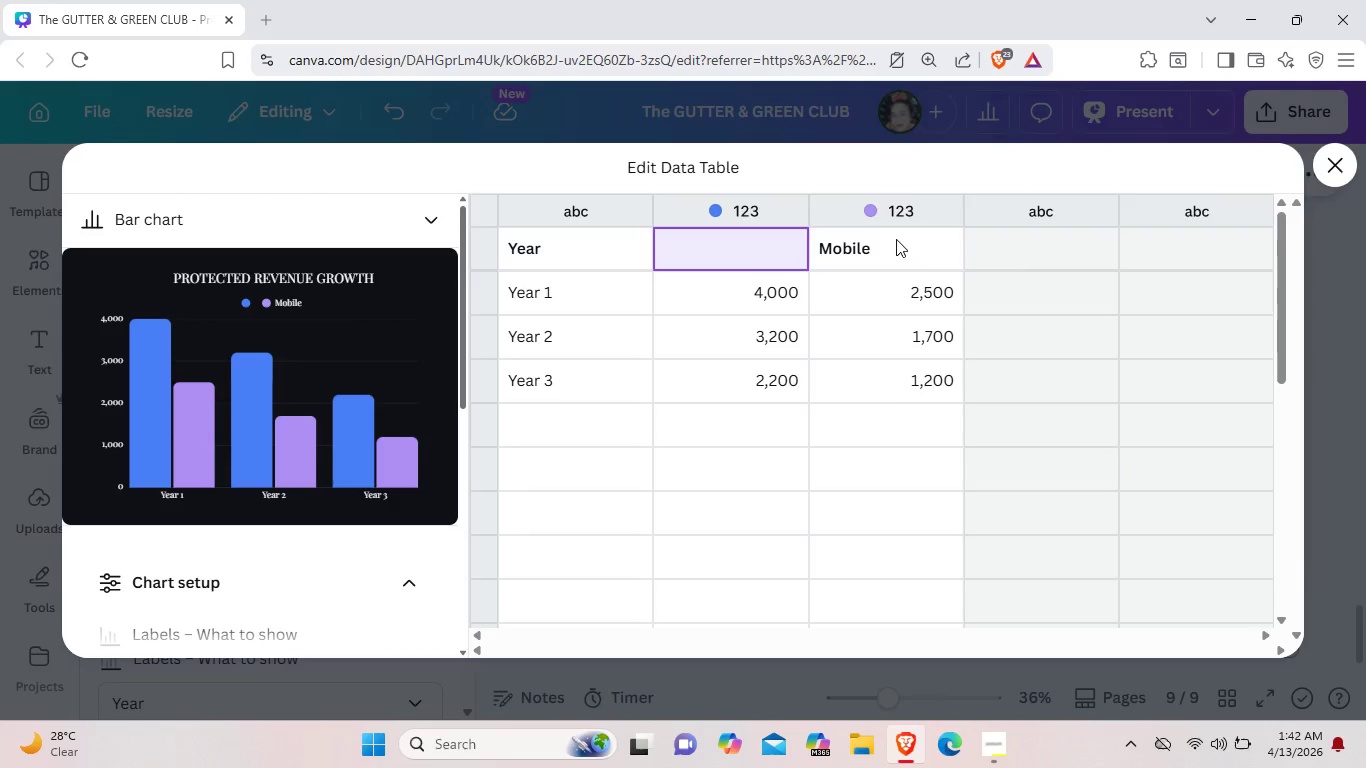 
double_click([899, 239])
 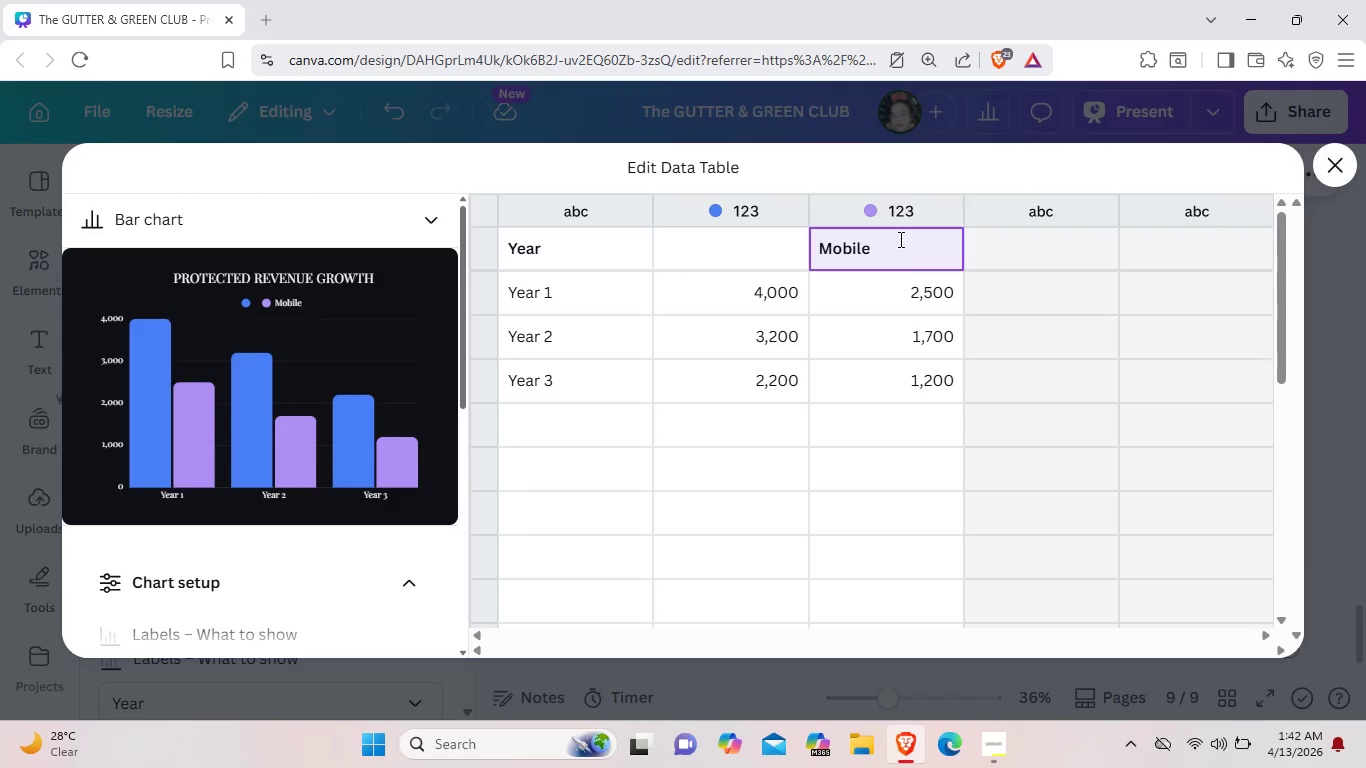 
key(Backspace)
 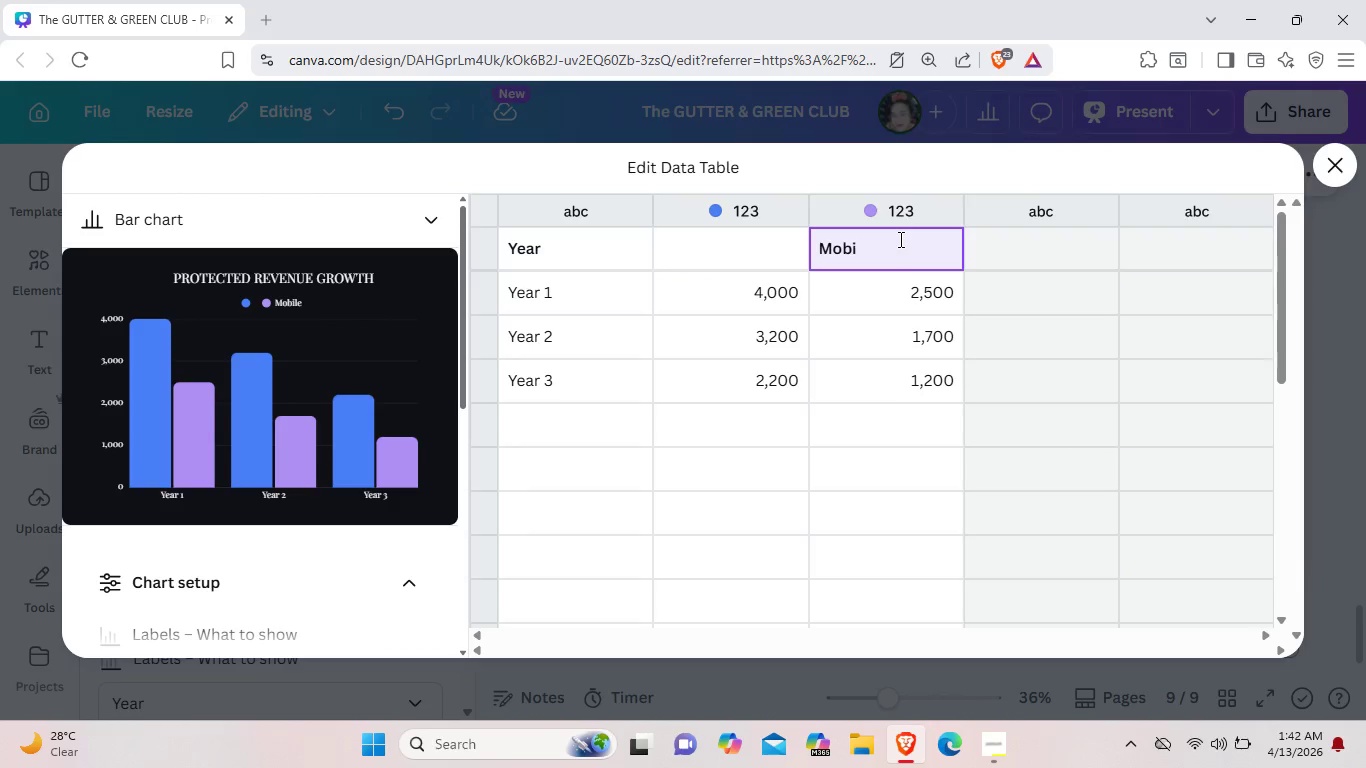 
key(Backspace)
 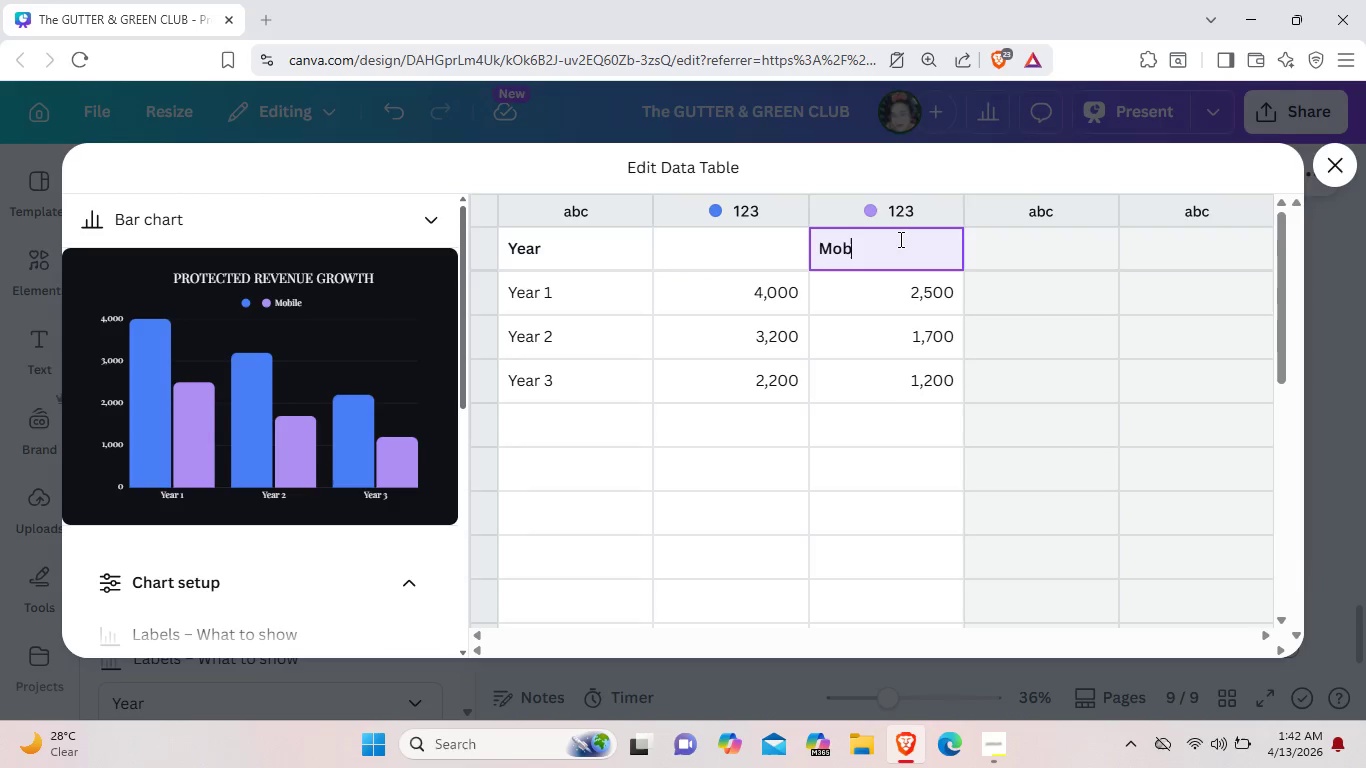 
key(Backspace)
 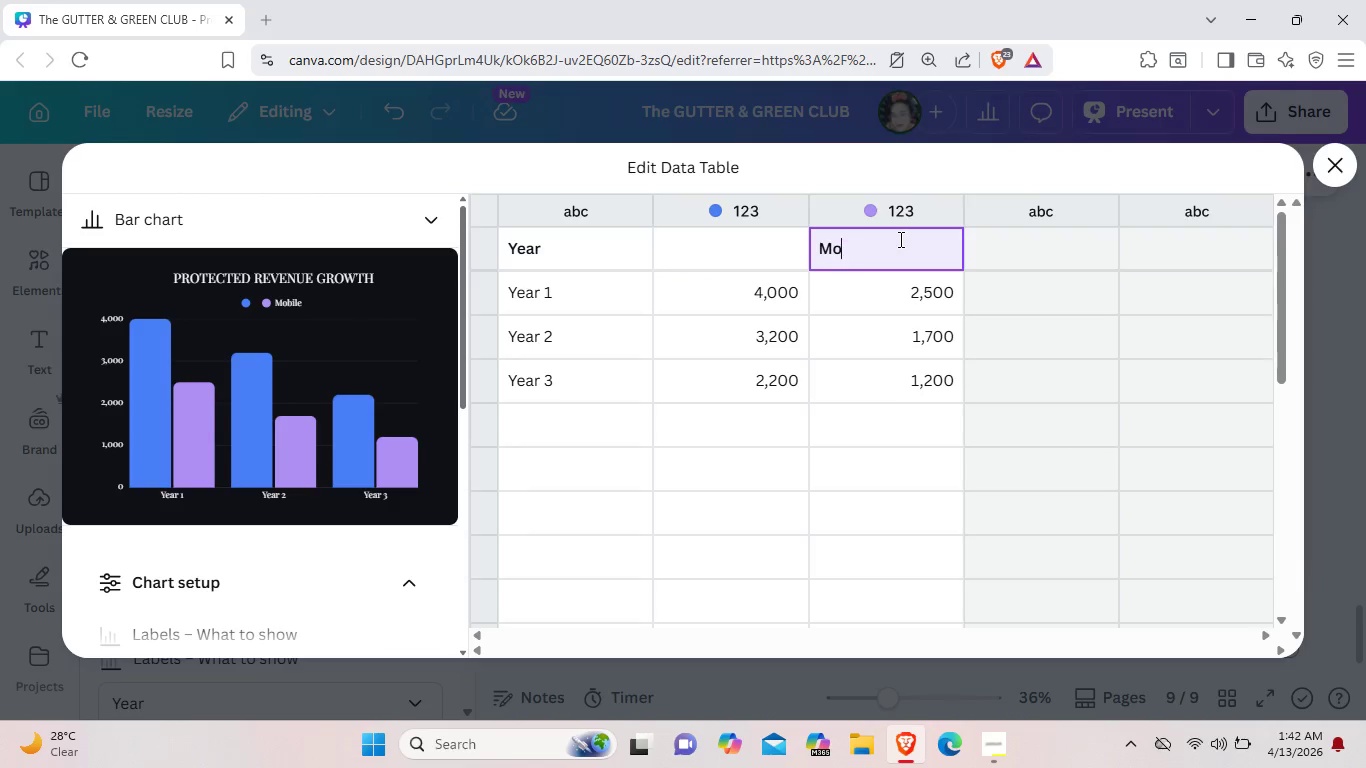 
key(Backspace)
 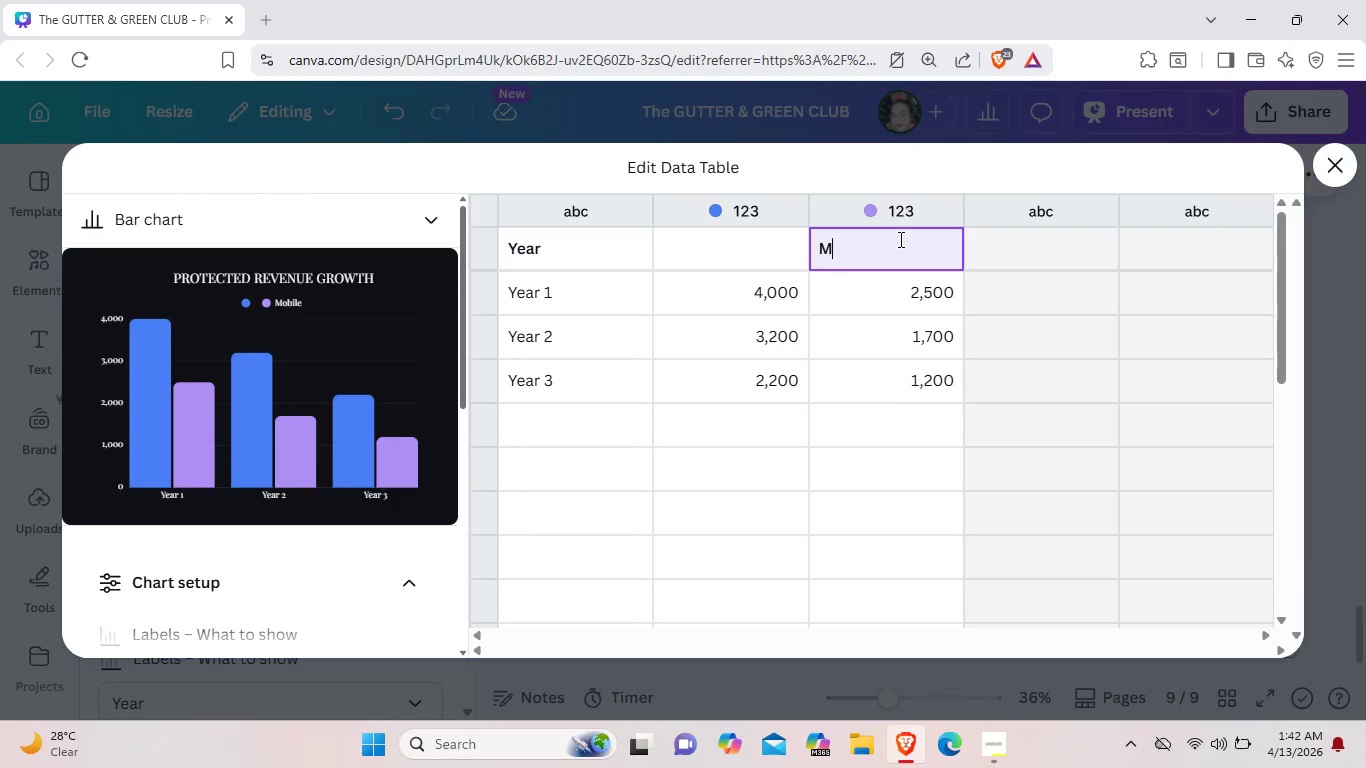 
key(Backspace)
 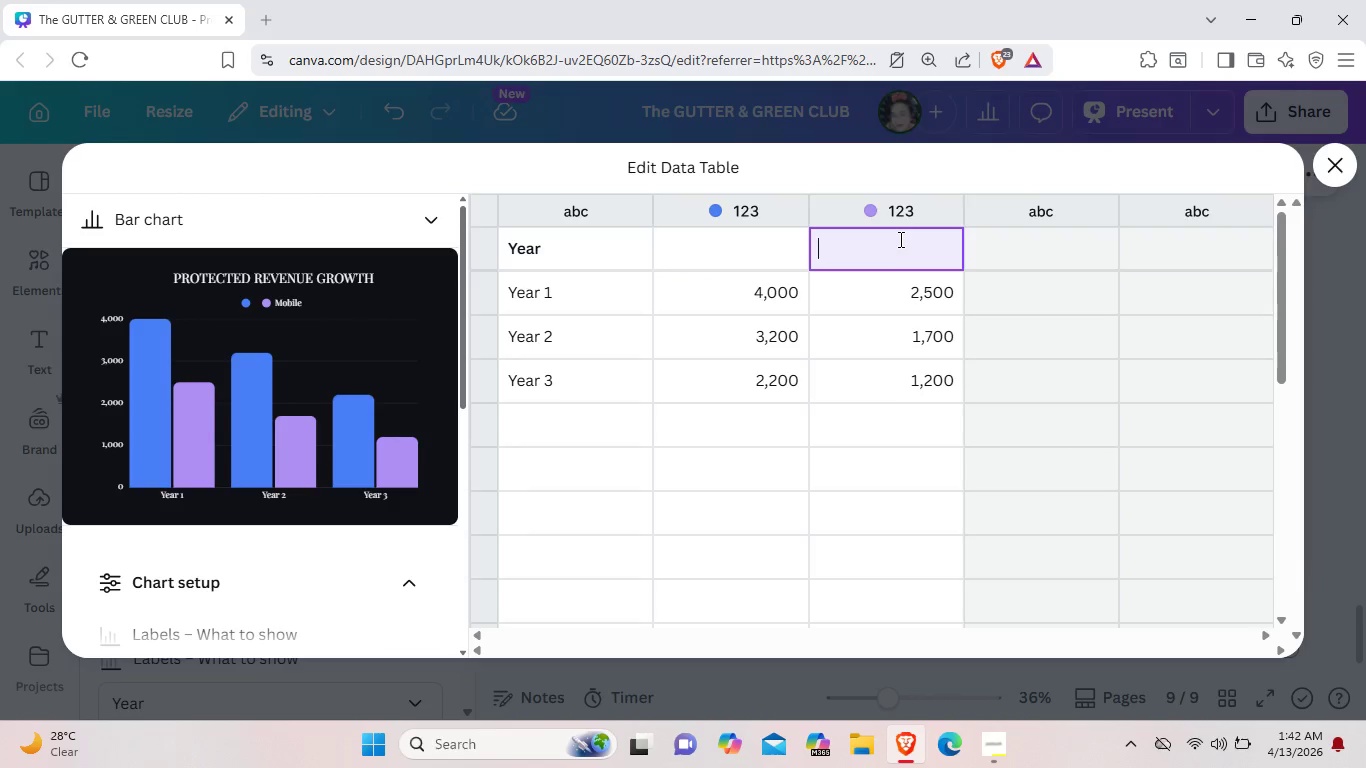 
key(Backspace)
 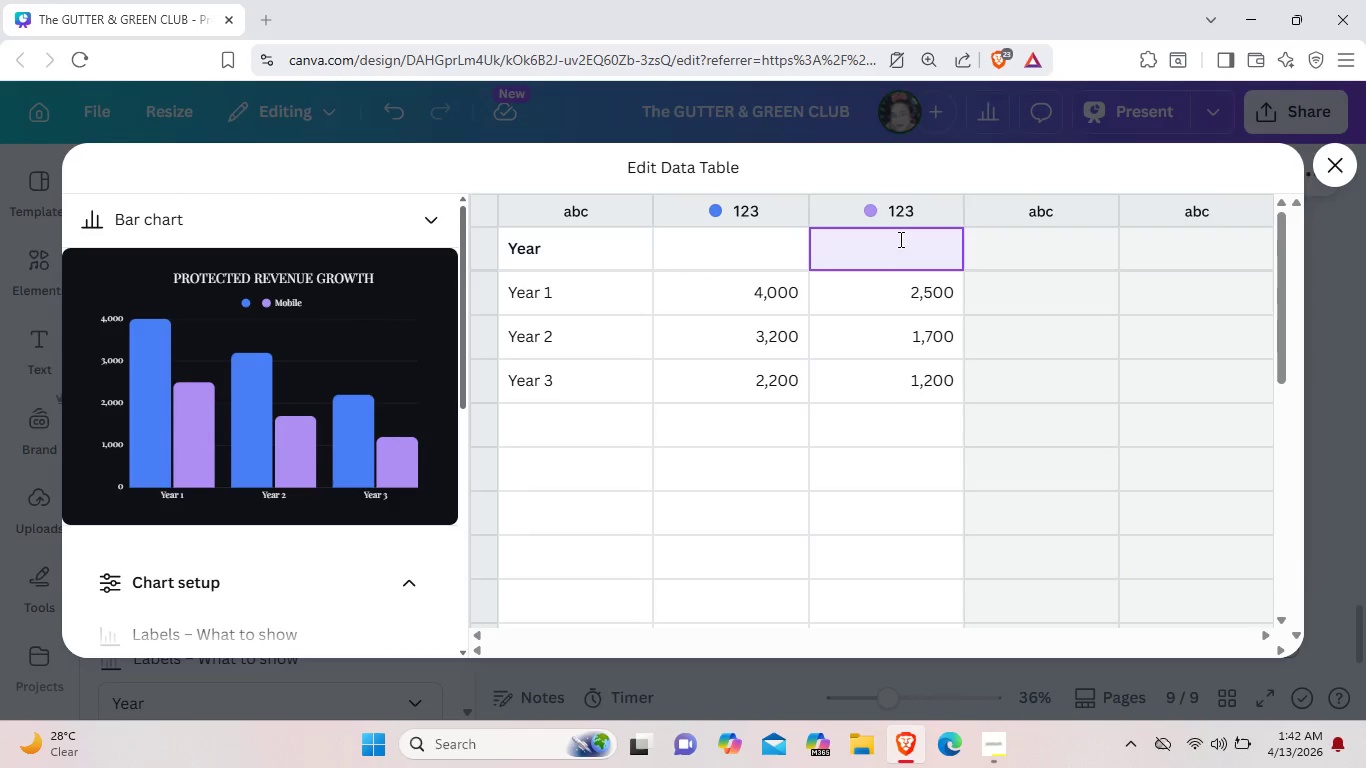 
key(Backspace)
 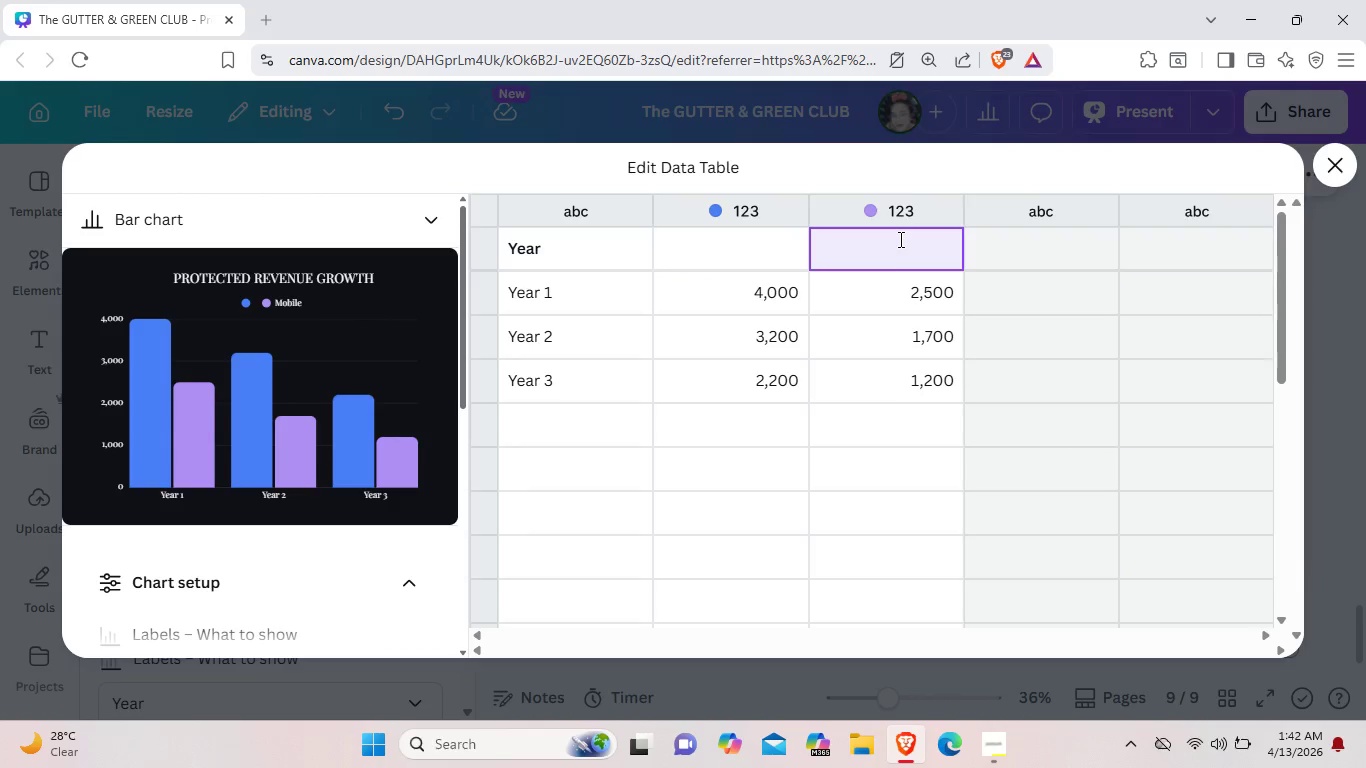 
key(Backspace)
 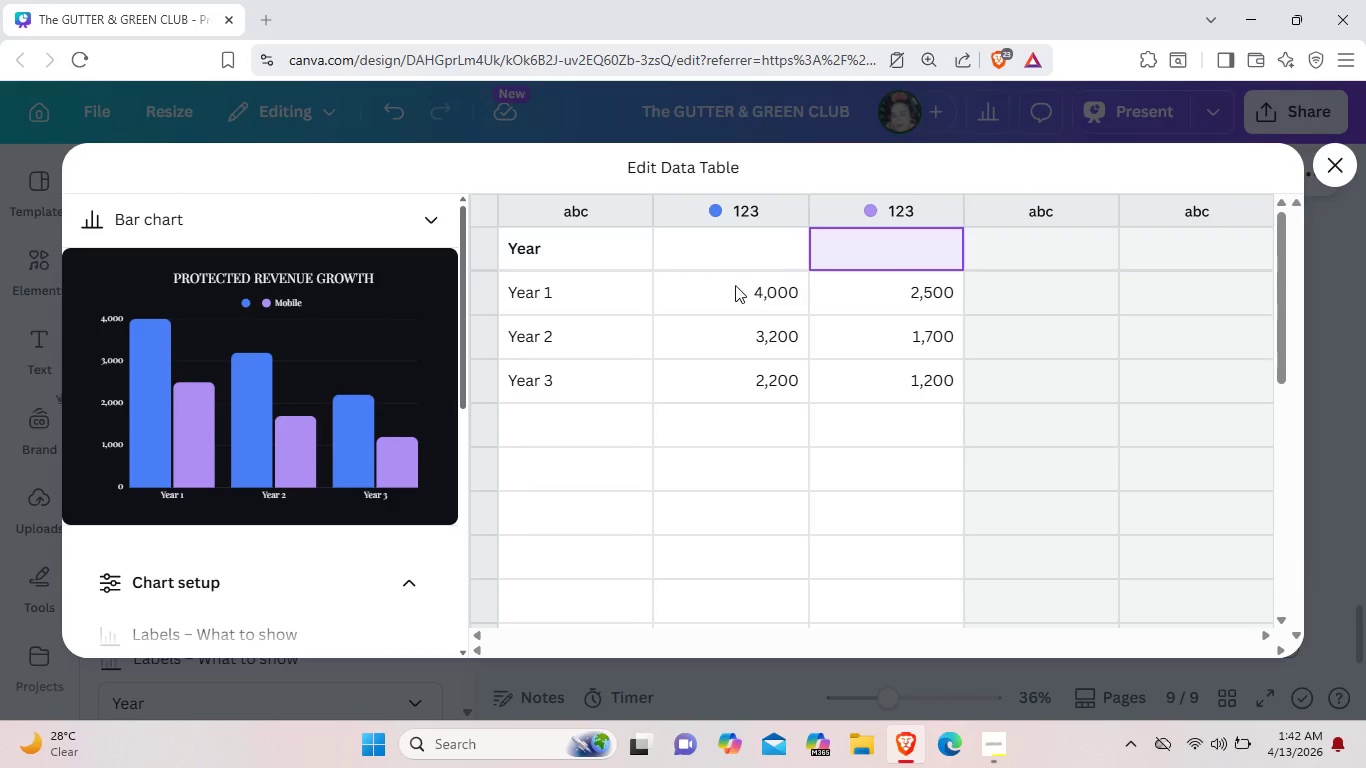 
left_click([697, 285])
 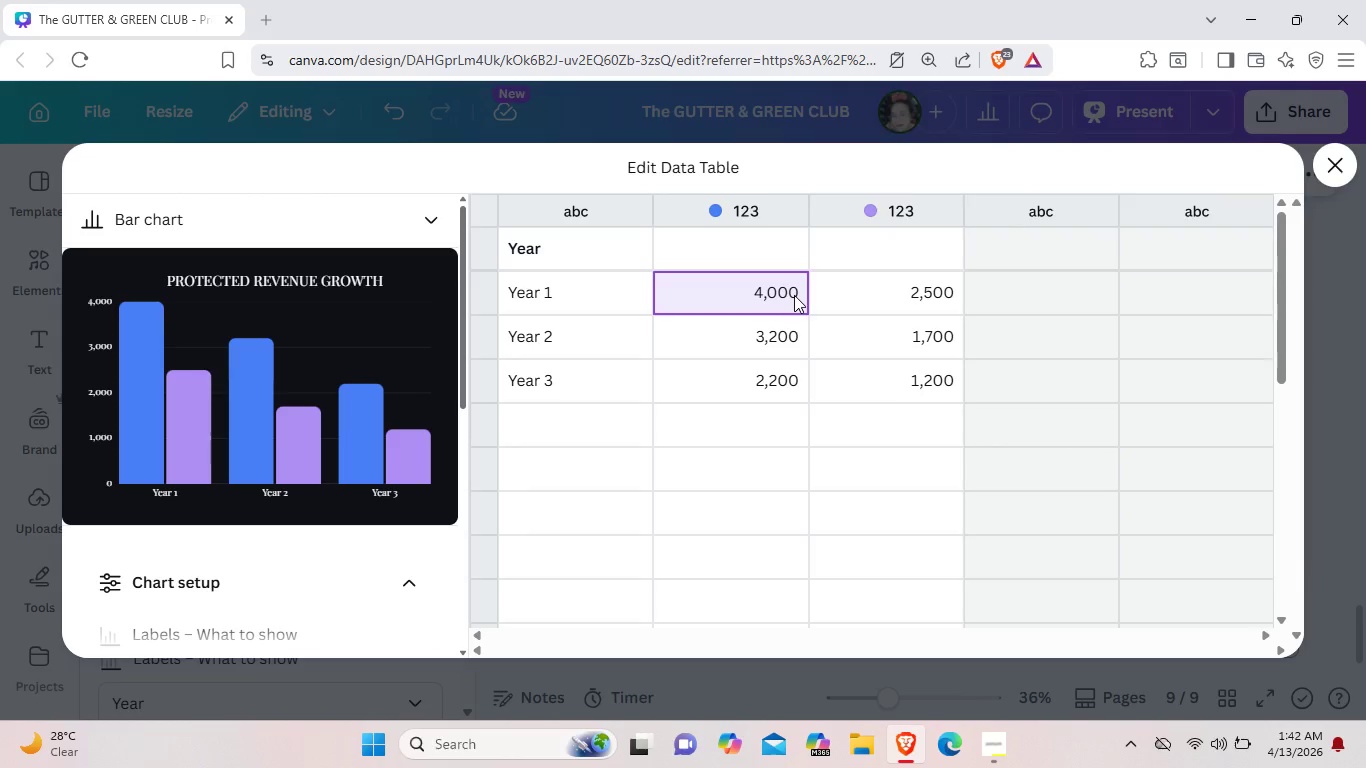 
wait(9.86)
 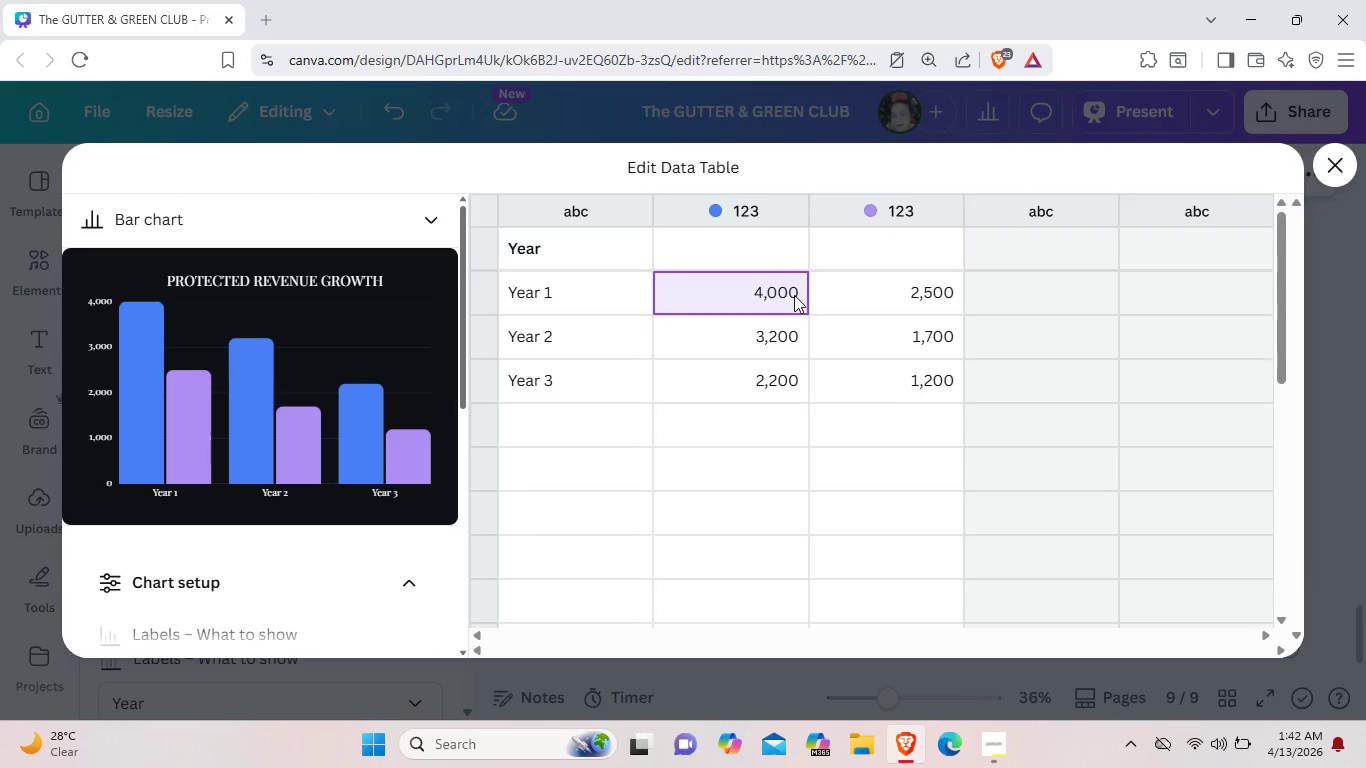 
double_click([793, 298])
 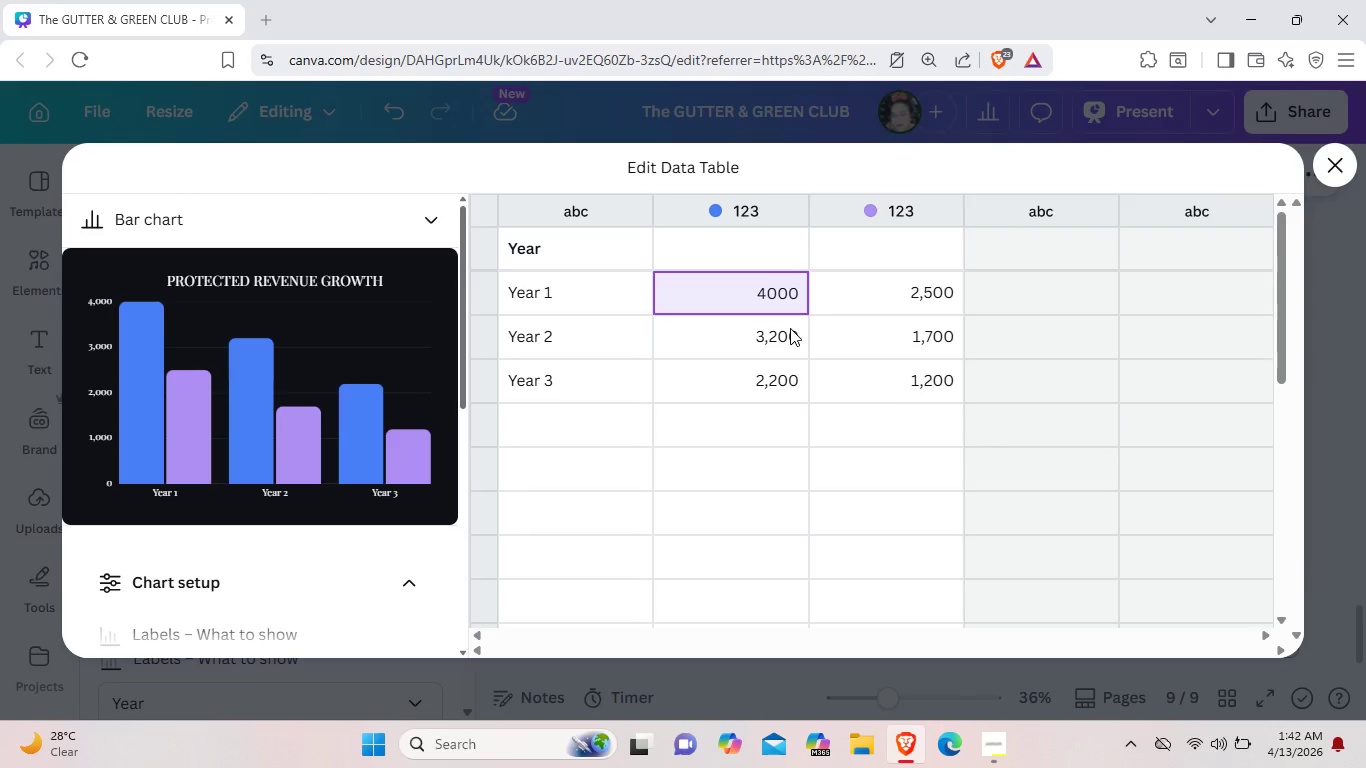 
wait(6.56)
 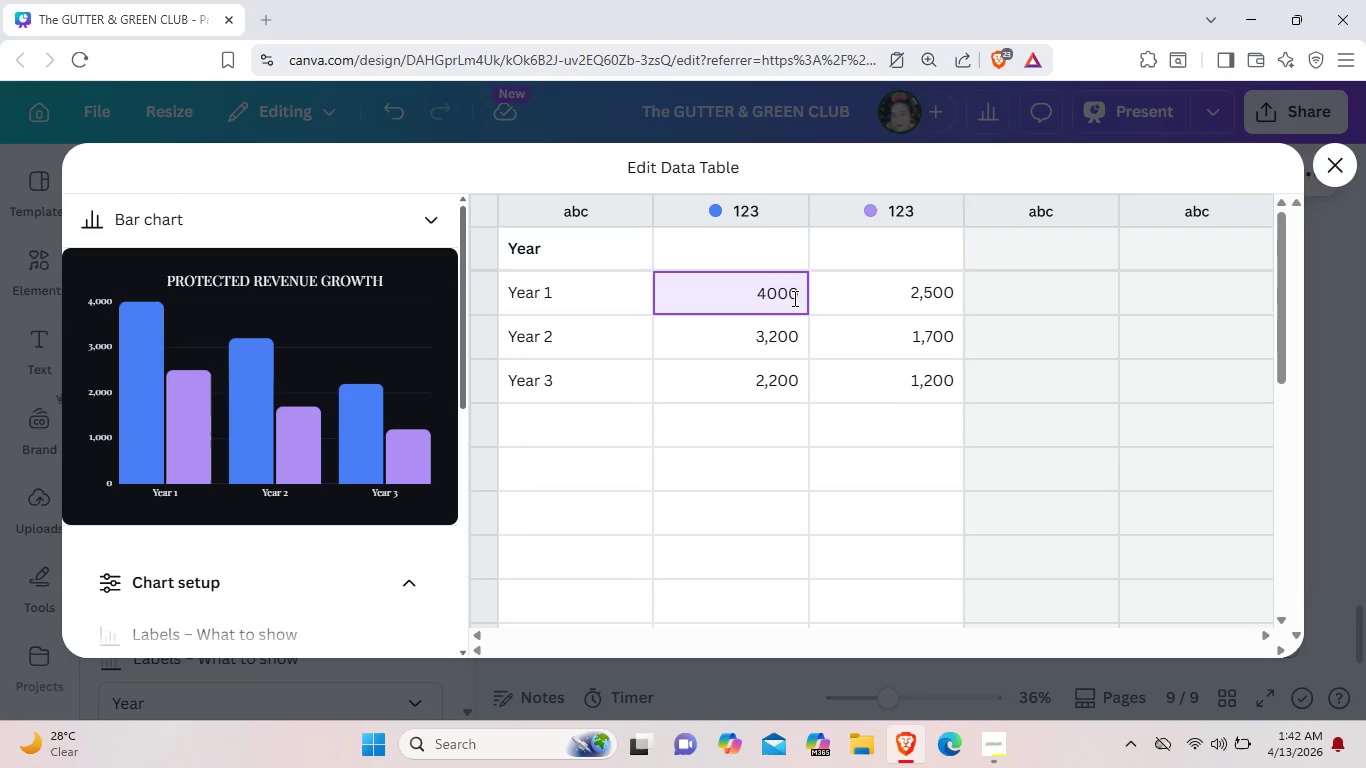 
key(Backspace)
 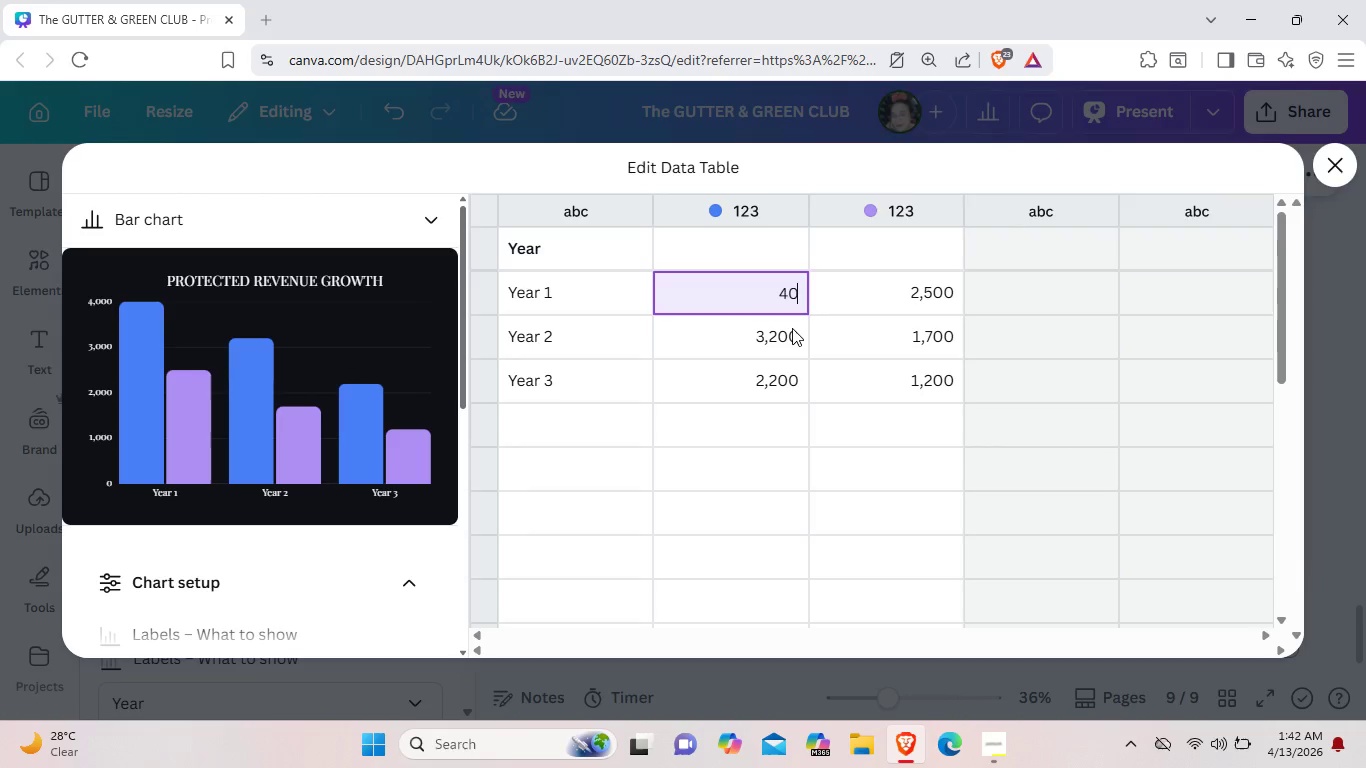 
key(Backspace)
 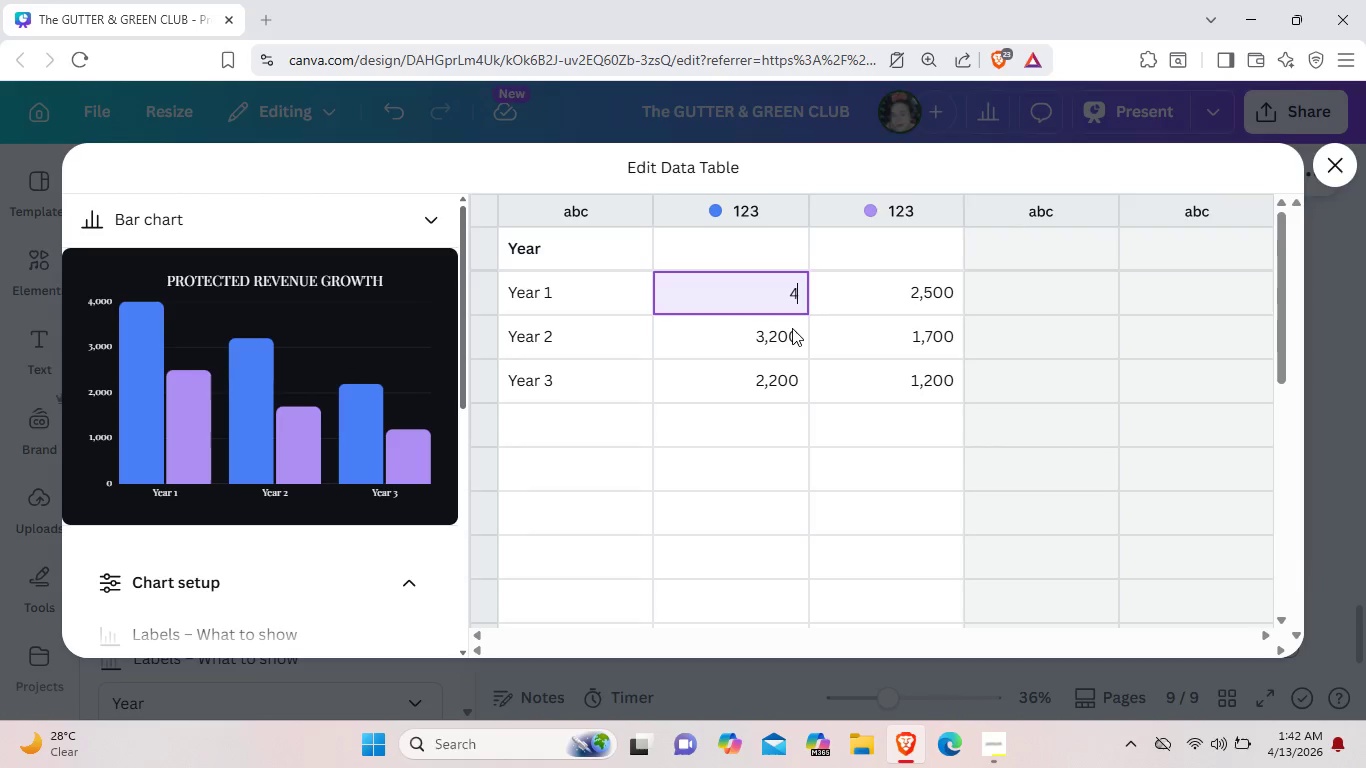 
key(Backspace)
 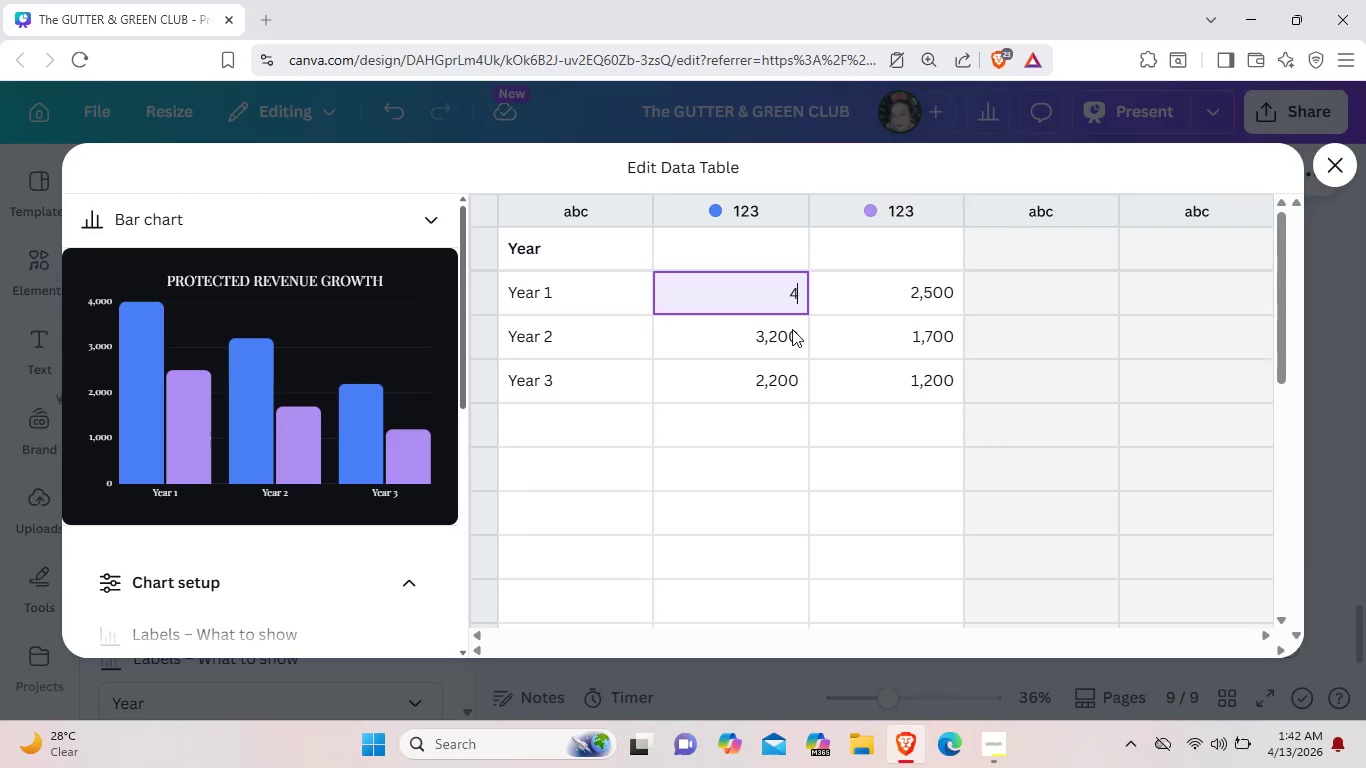 
key(Backspace)
 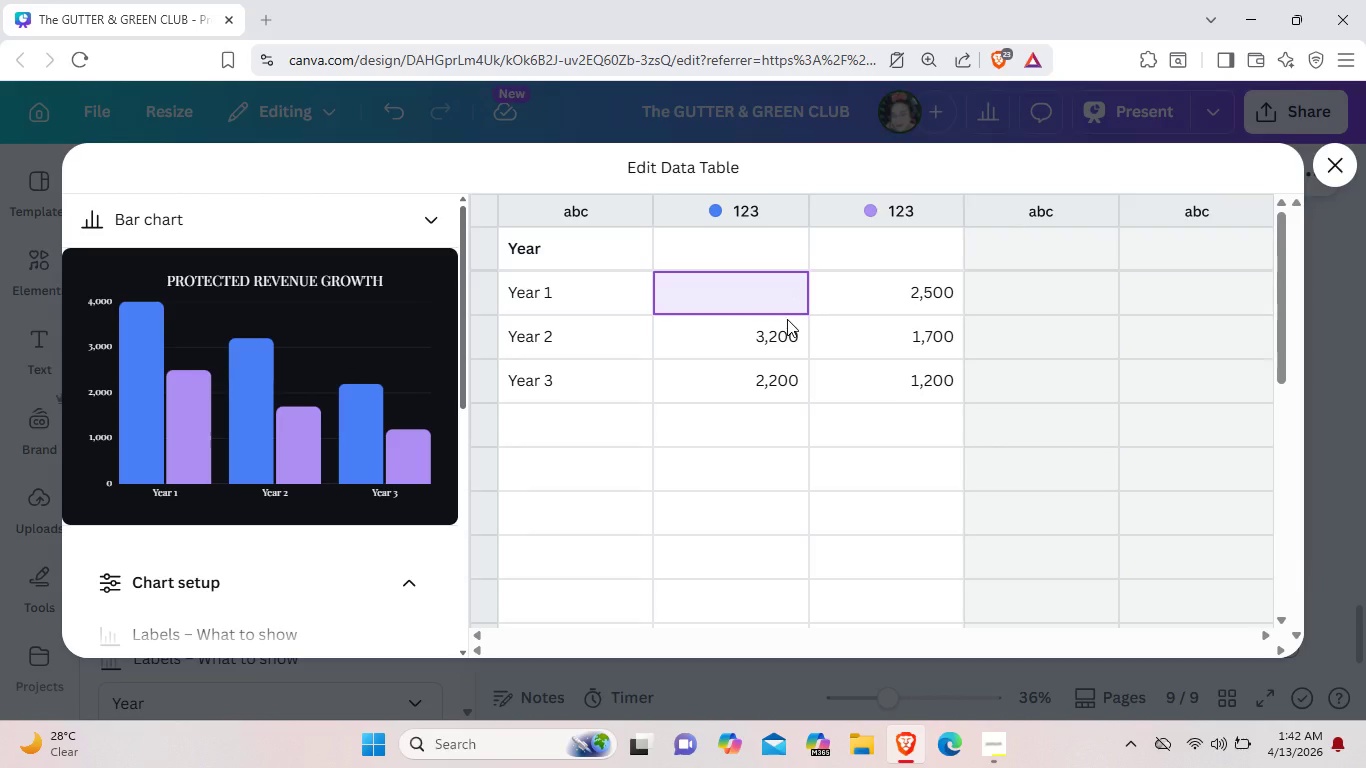 
type($12)
 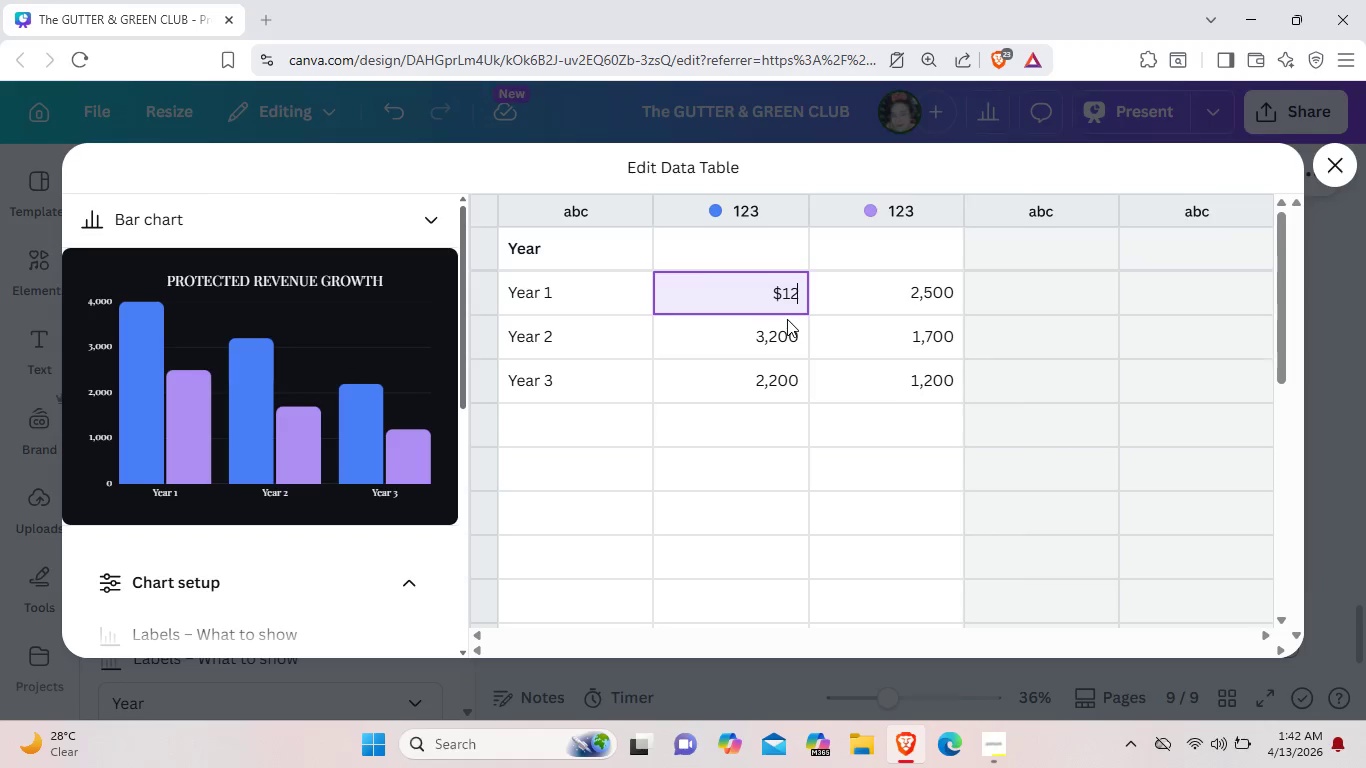 
hold_key(key=ShiftLeft, duration=0.89)
 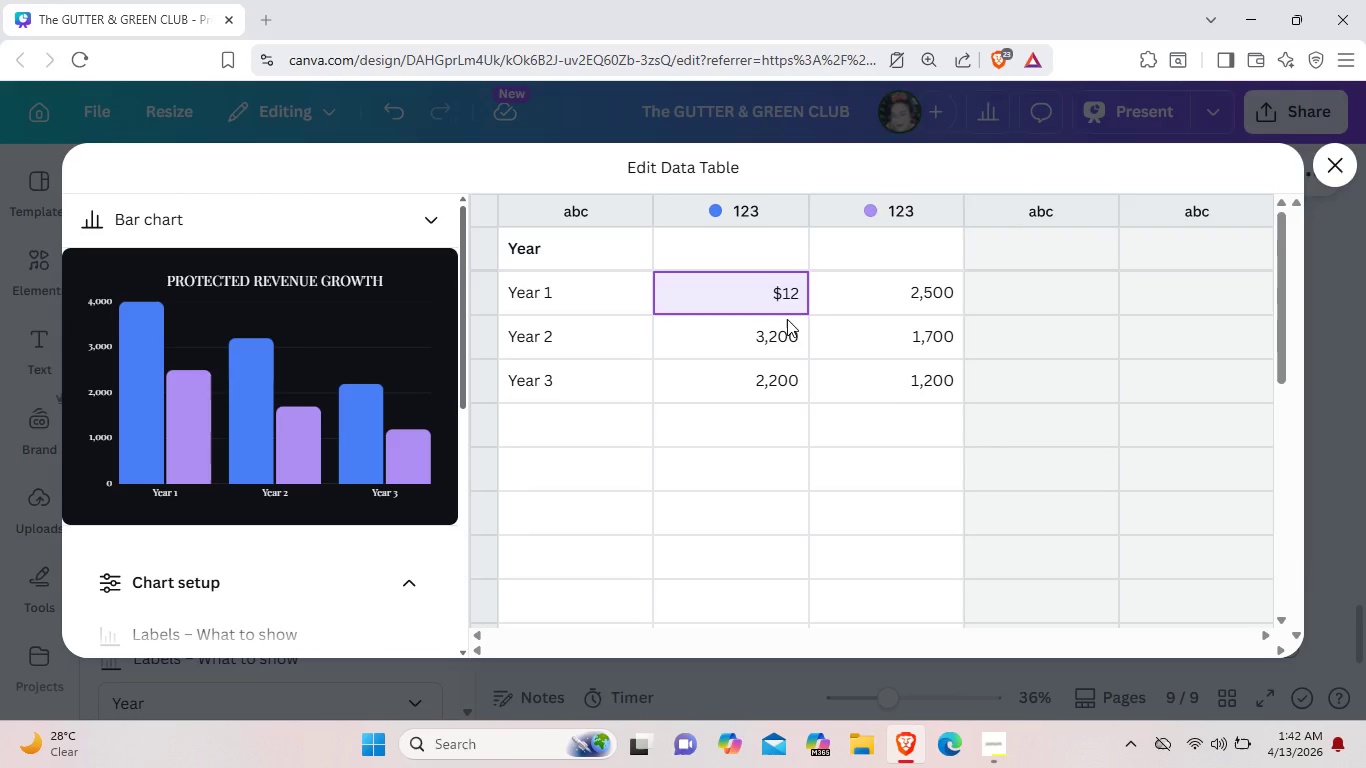 
key(Shift+M)
 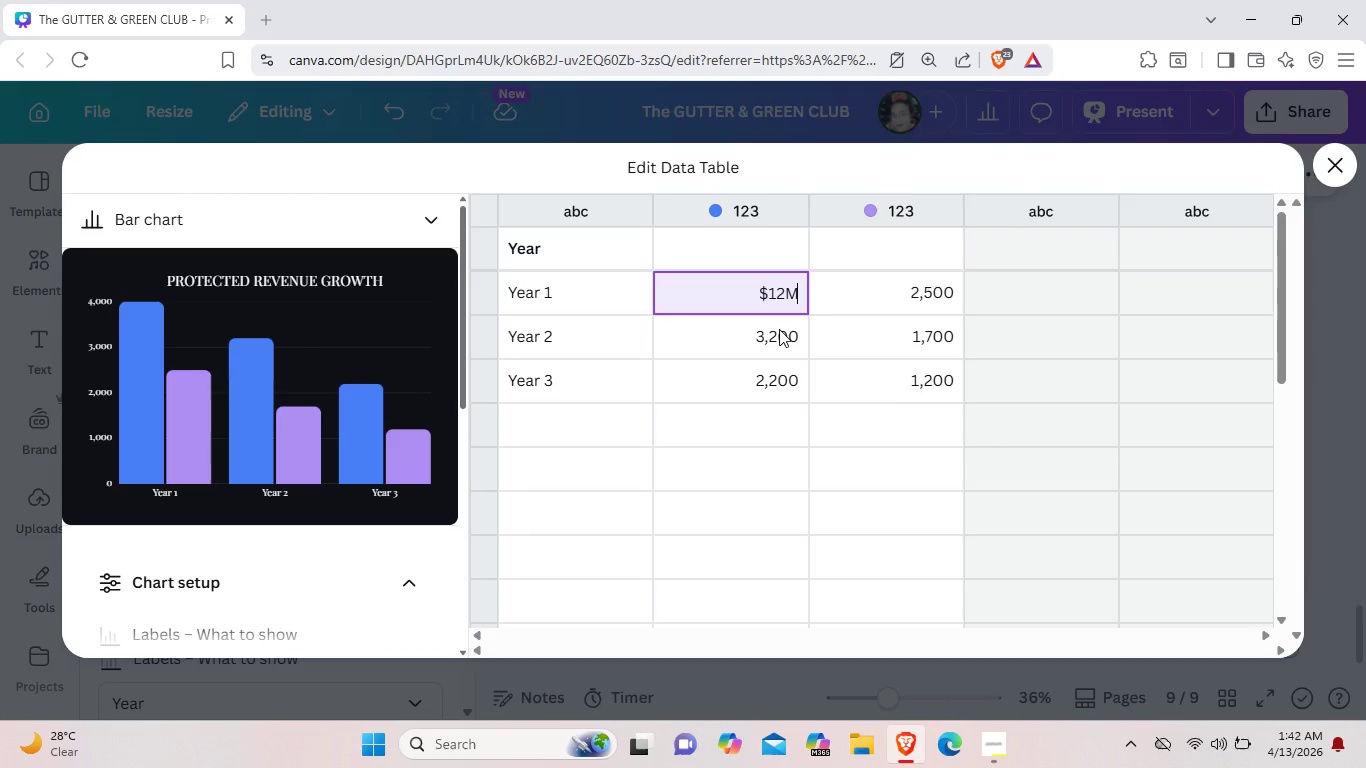 
double_click([779, 329])
 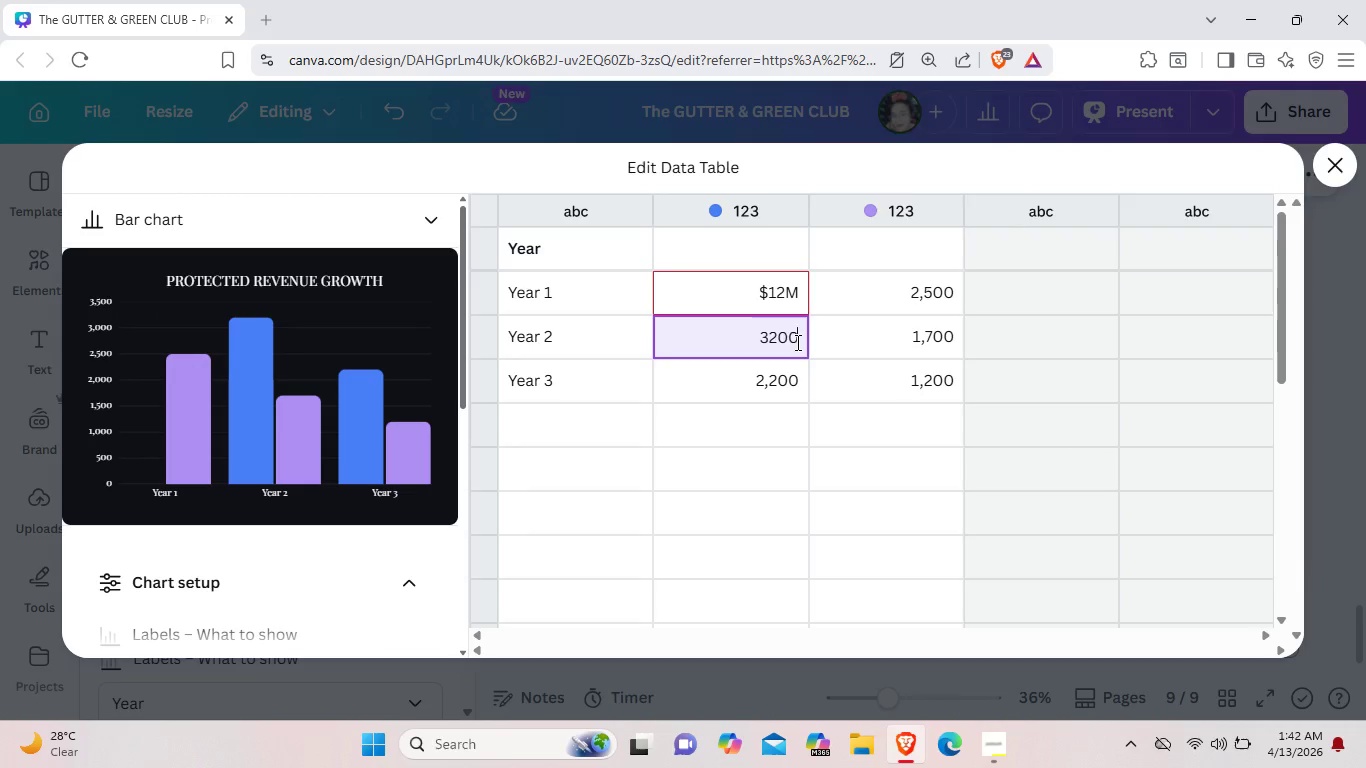 
double_click([796, 342])
 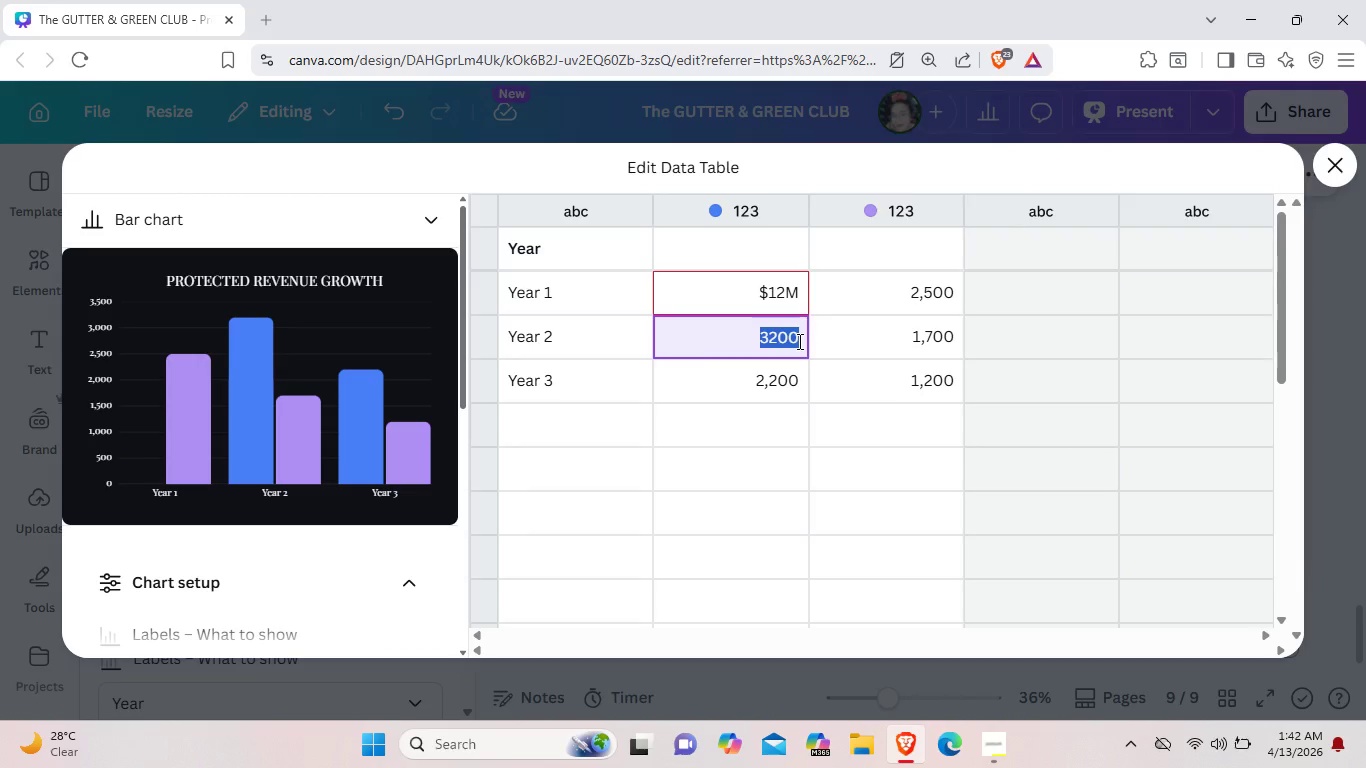 
key(Backspace)
 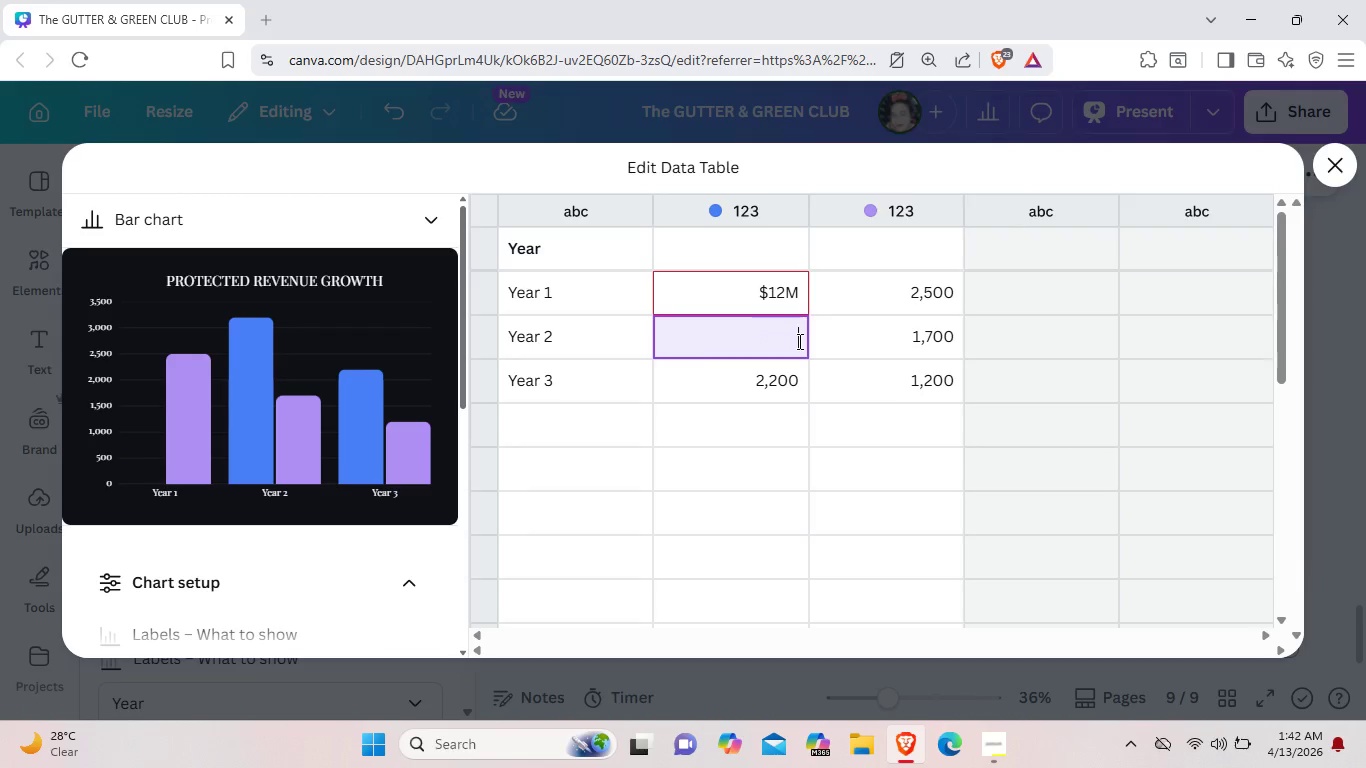 
key(Backspace)
 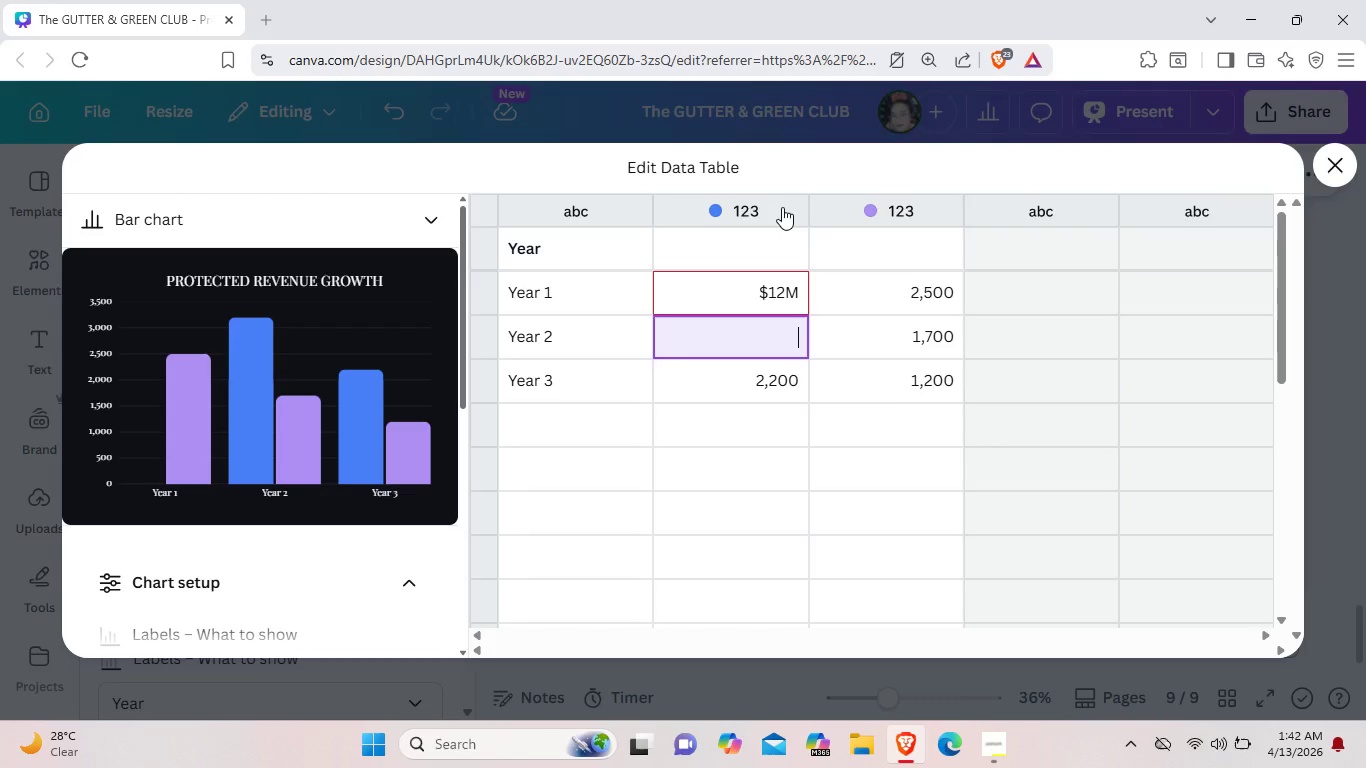 
left_click([782, 207])
 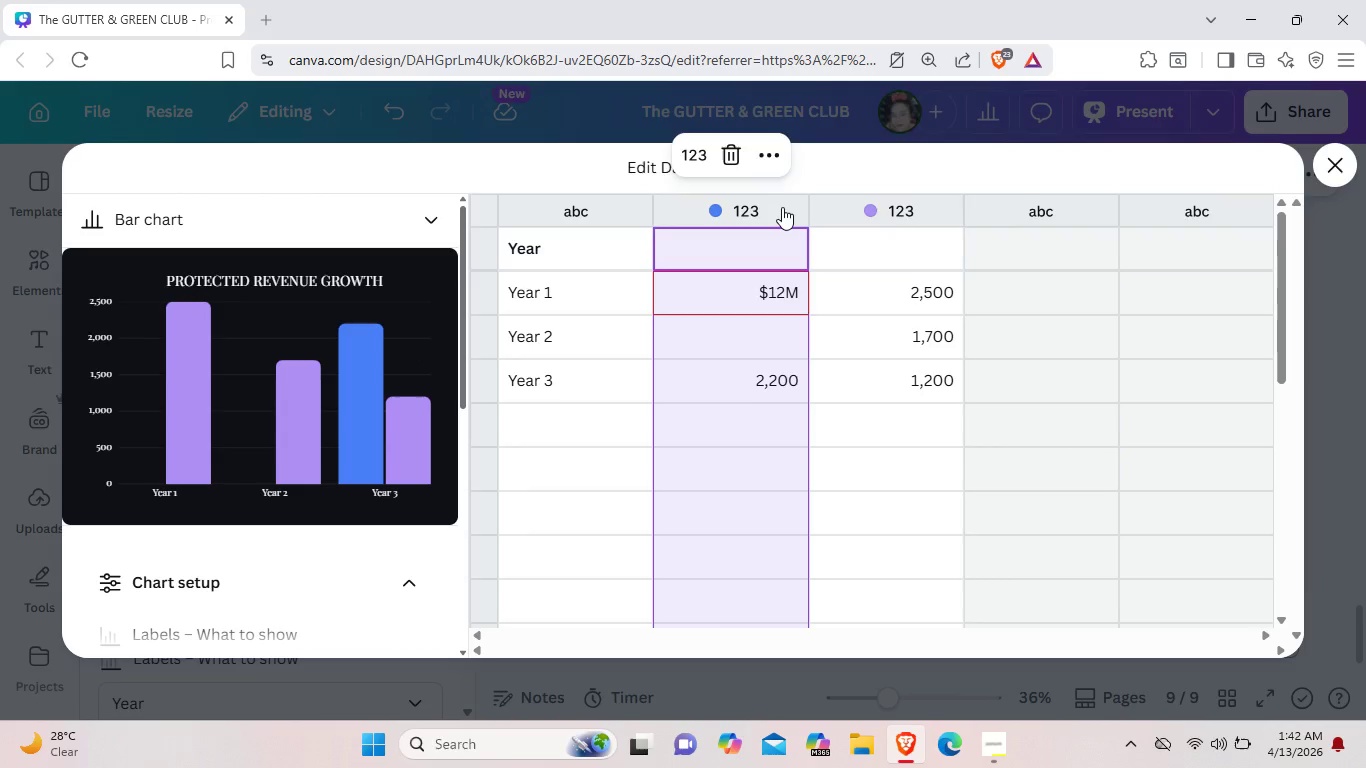 
double_click([782, 207])
 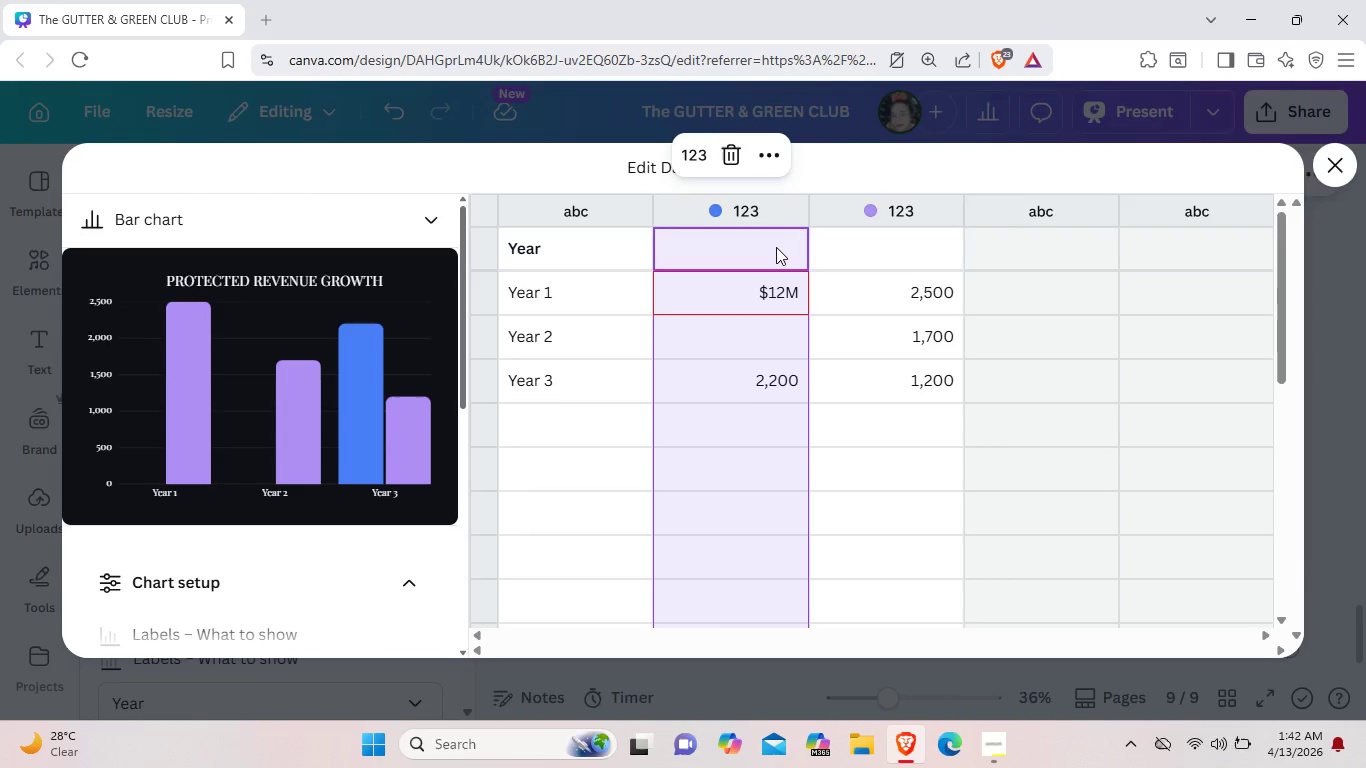 
left_click([776, 247])
 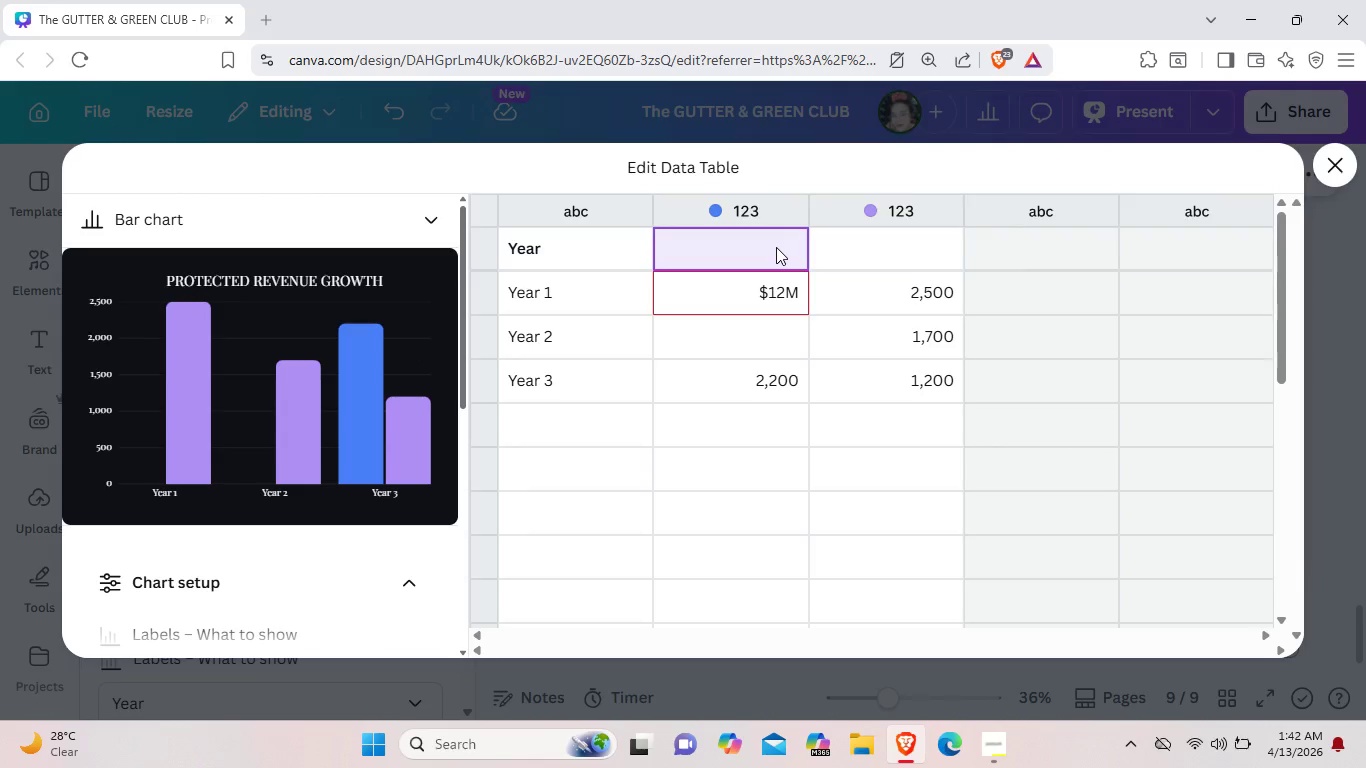 
double_click([776, 247])
 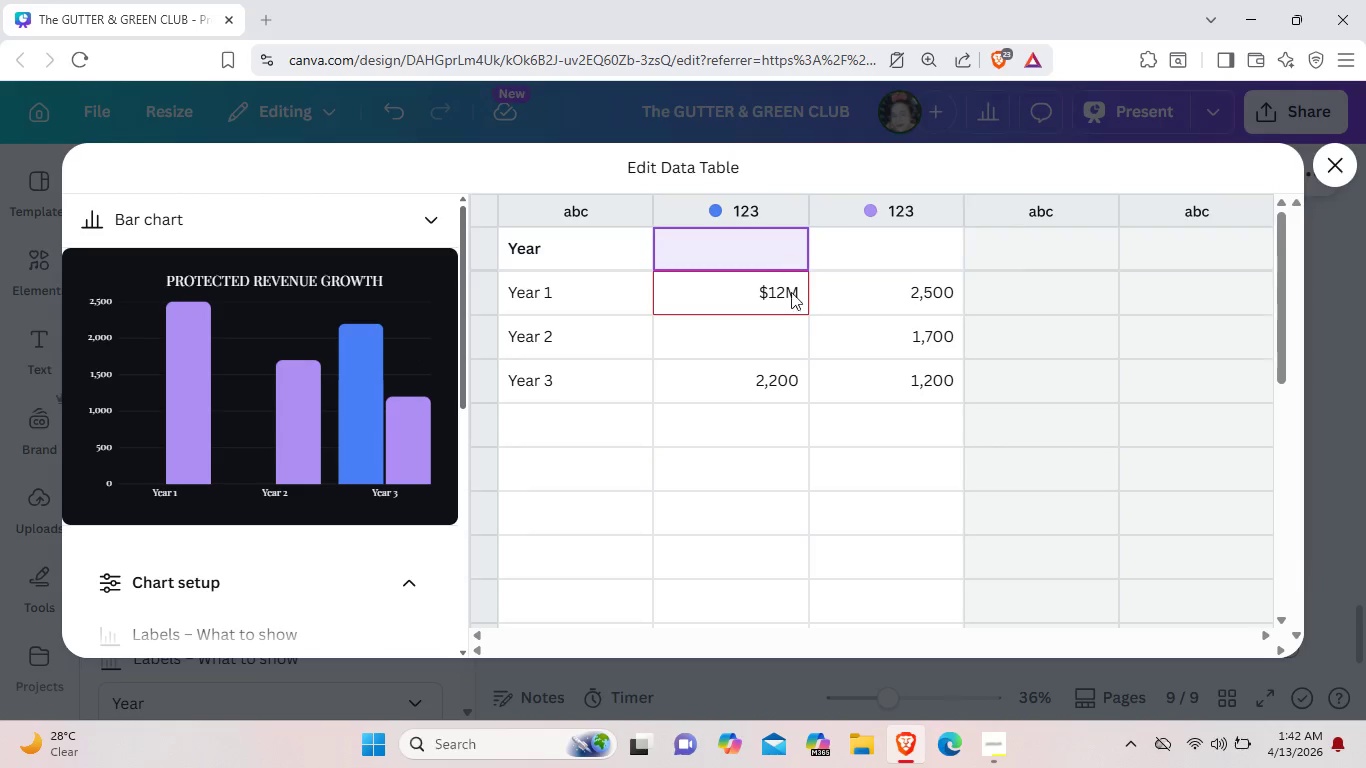 
left_click([797, 295])
 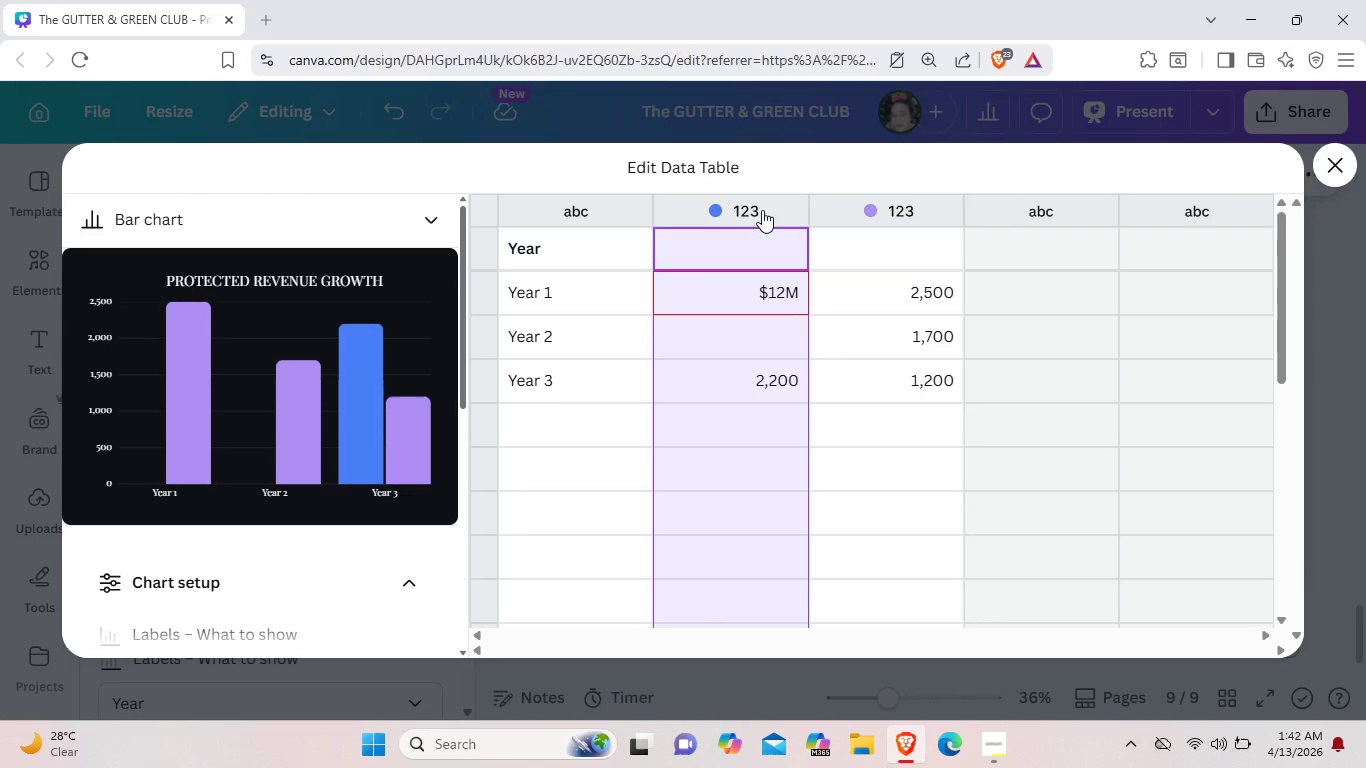 
double_click([762, 210])
 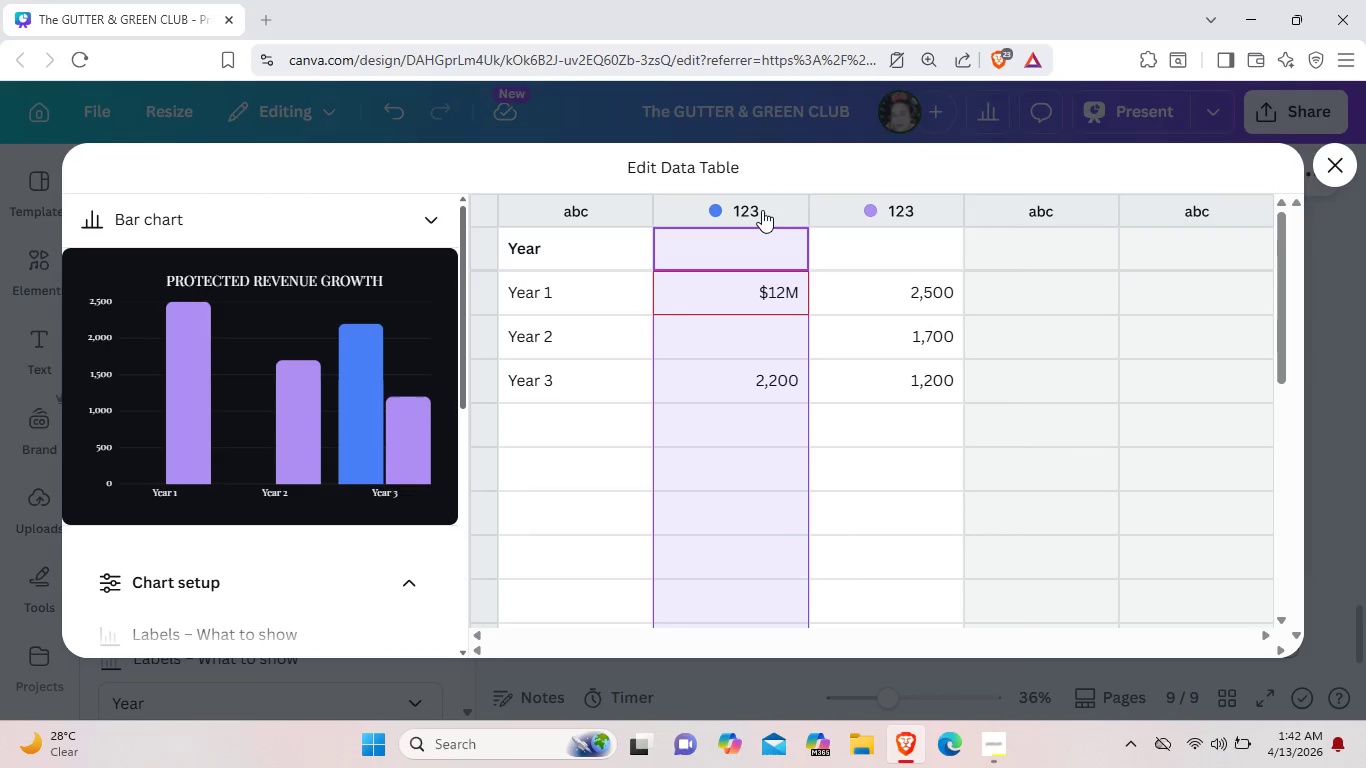 
right_click([762, 210])
 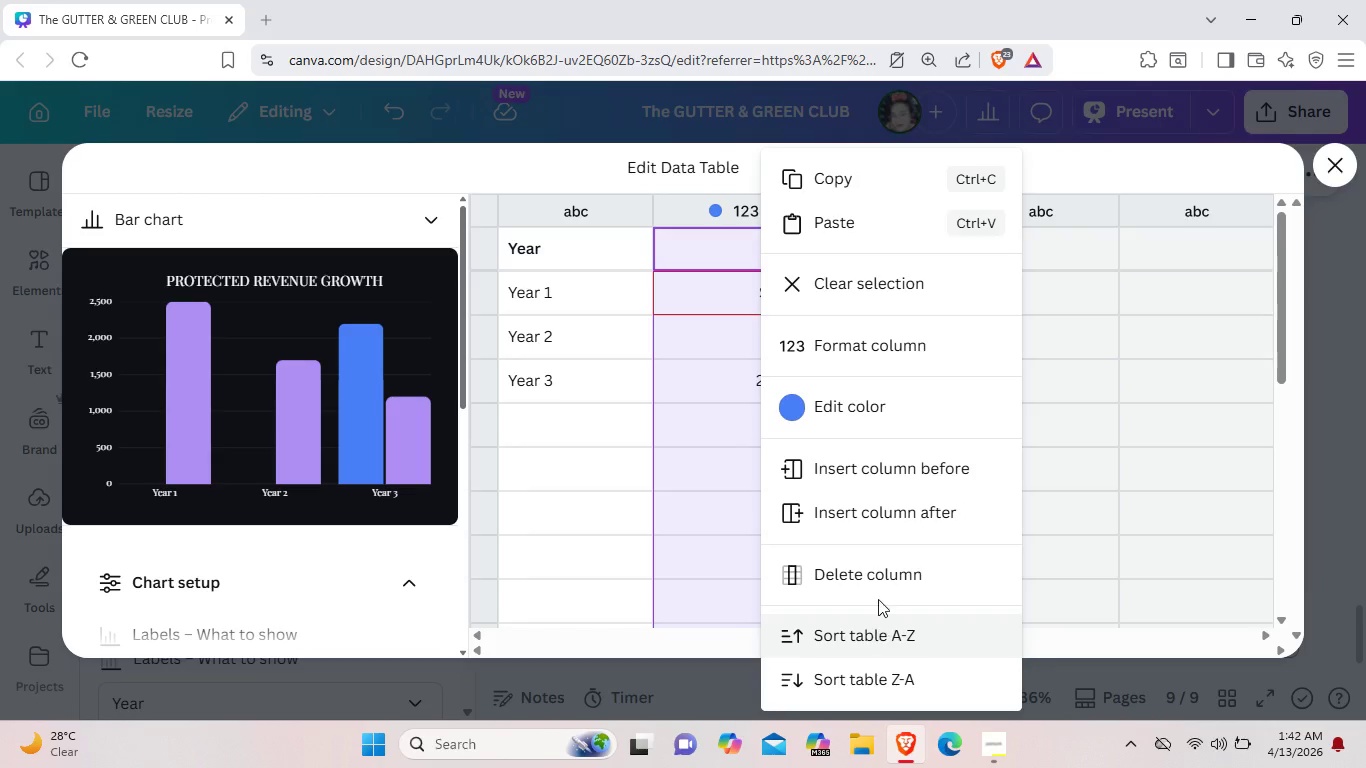 
left_click_drag(start_coordinate=[907, 322], to_coordinate=[908, 328])
 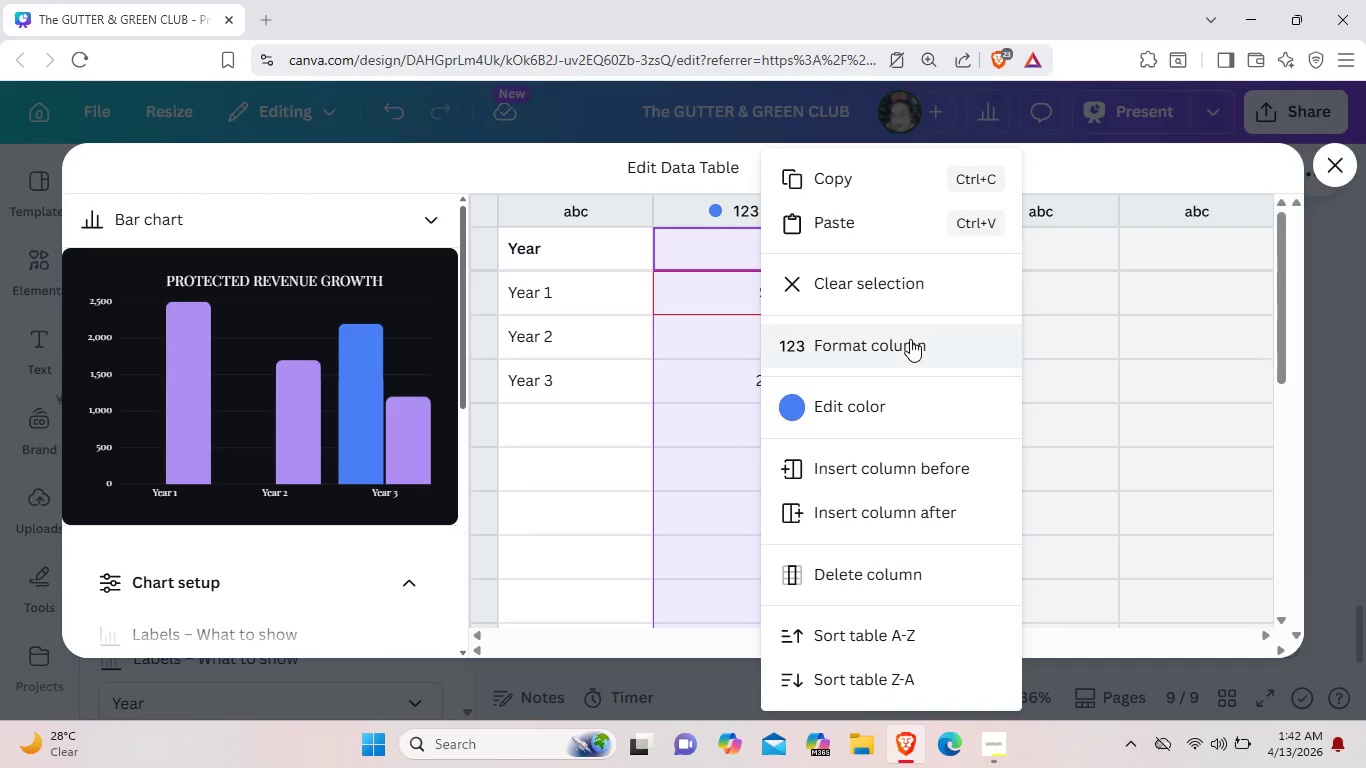 
double_click([910, 339])
 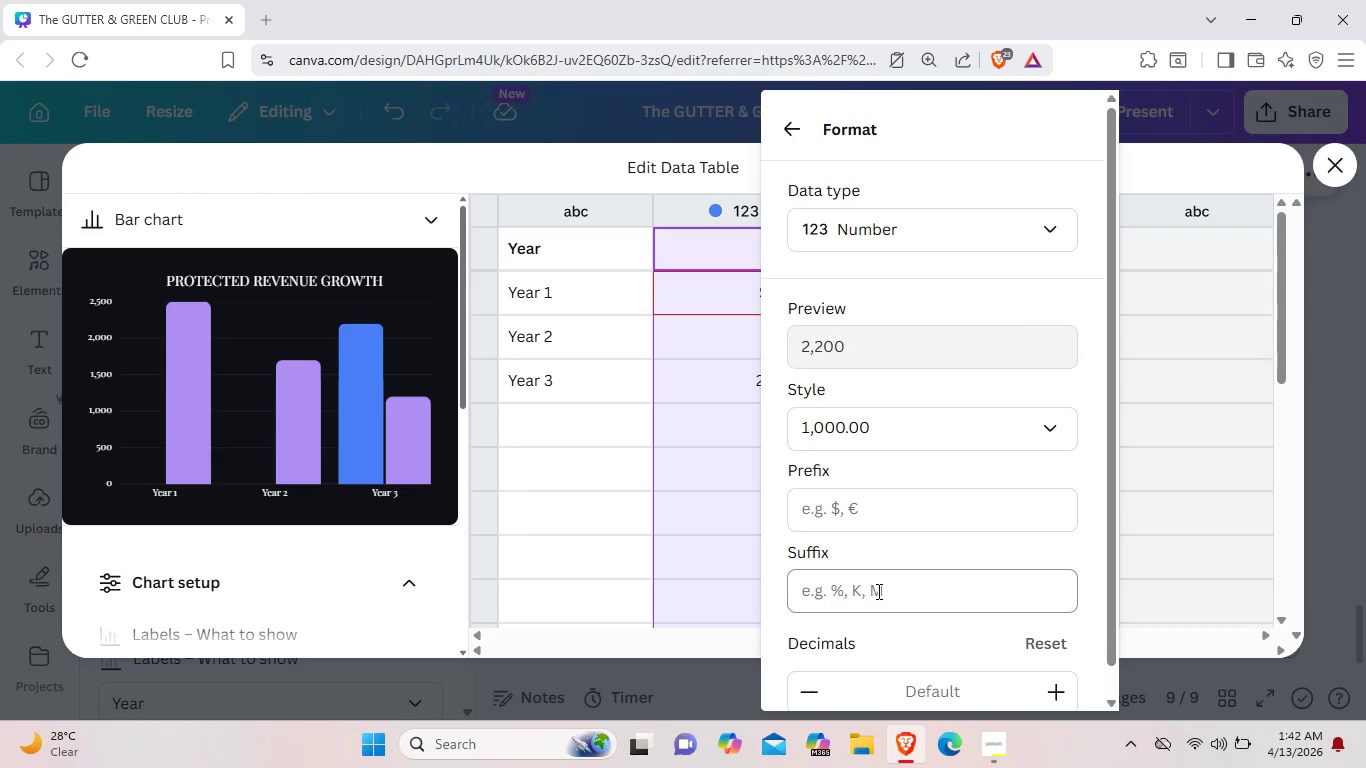 
left_click([901, 519])
 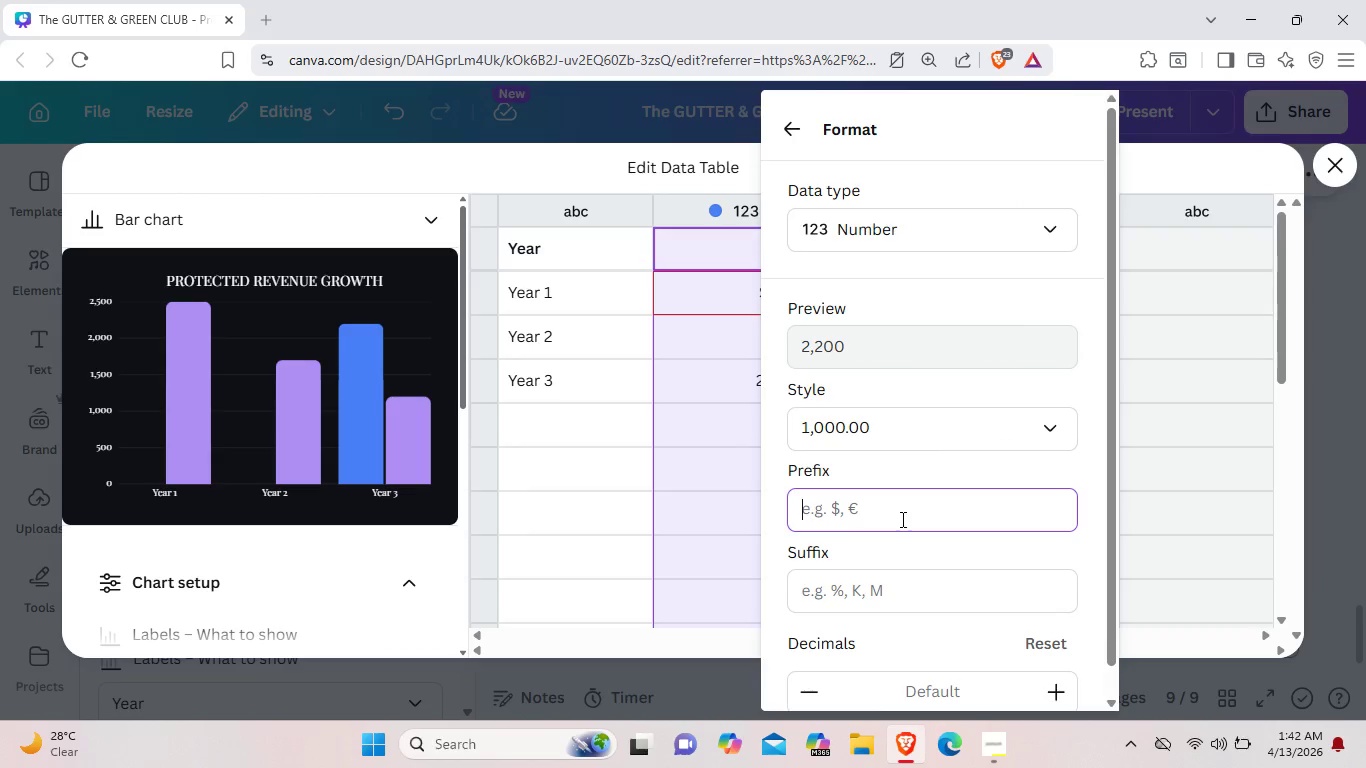 
key(Shift+4)
 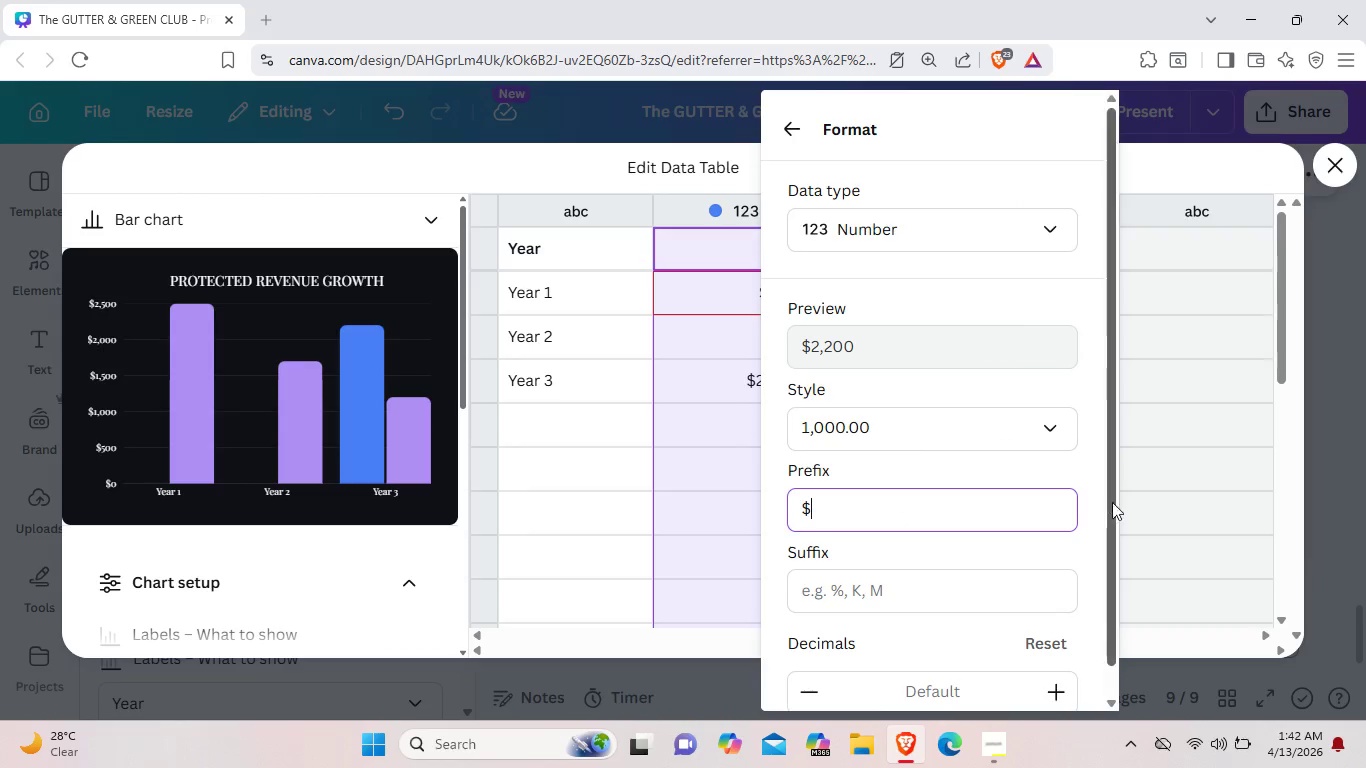 
left_click([1150, 511])
 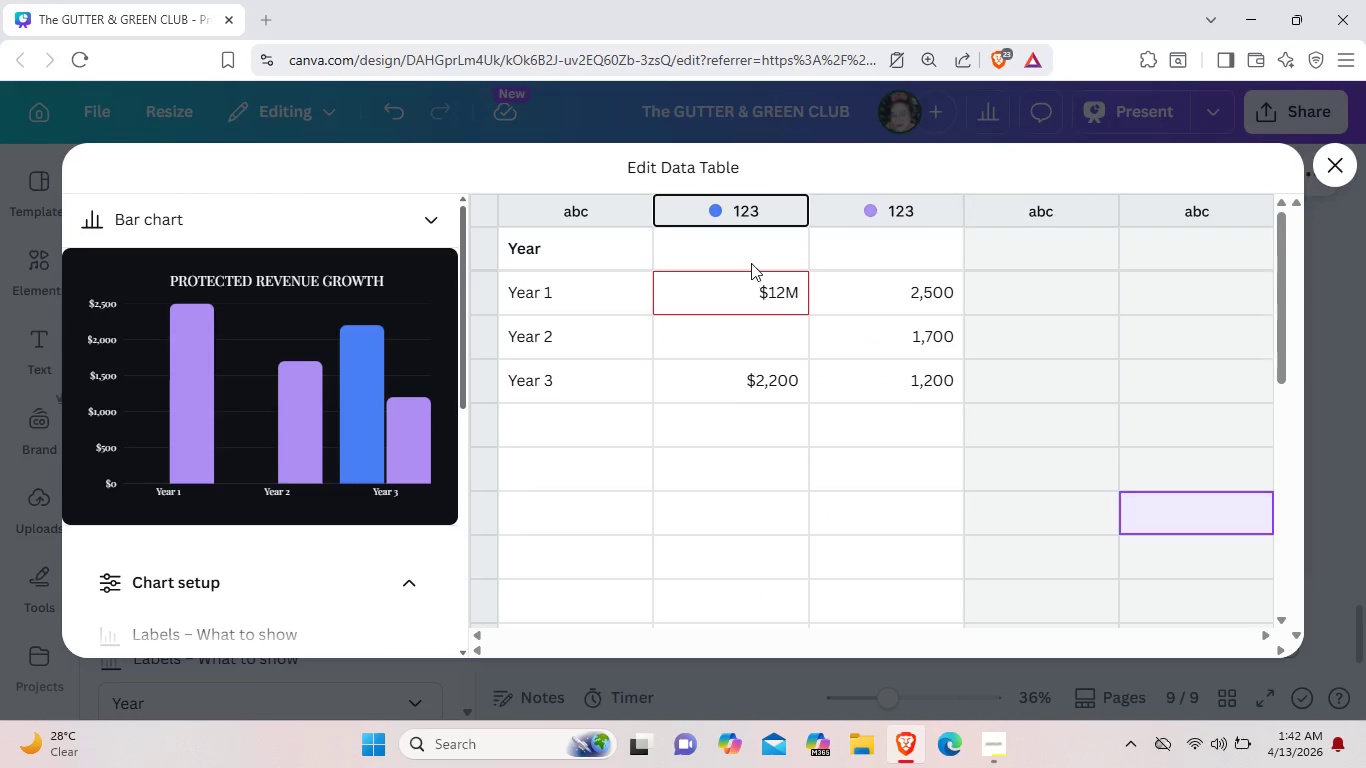 
left_click([744, 239])
 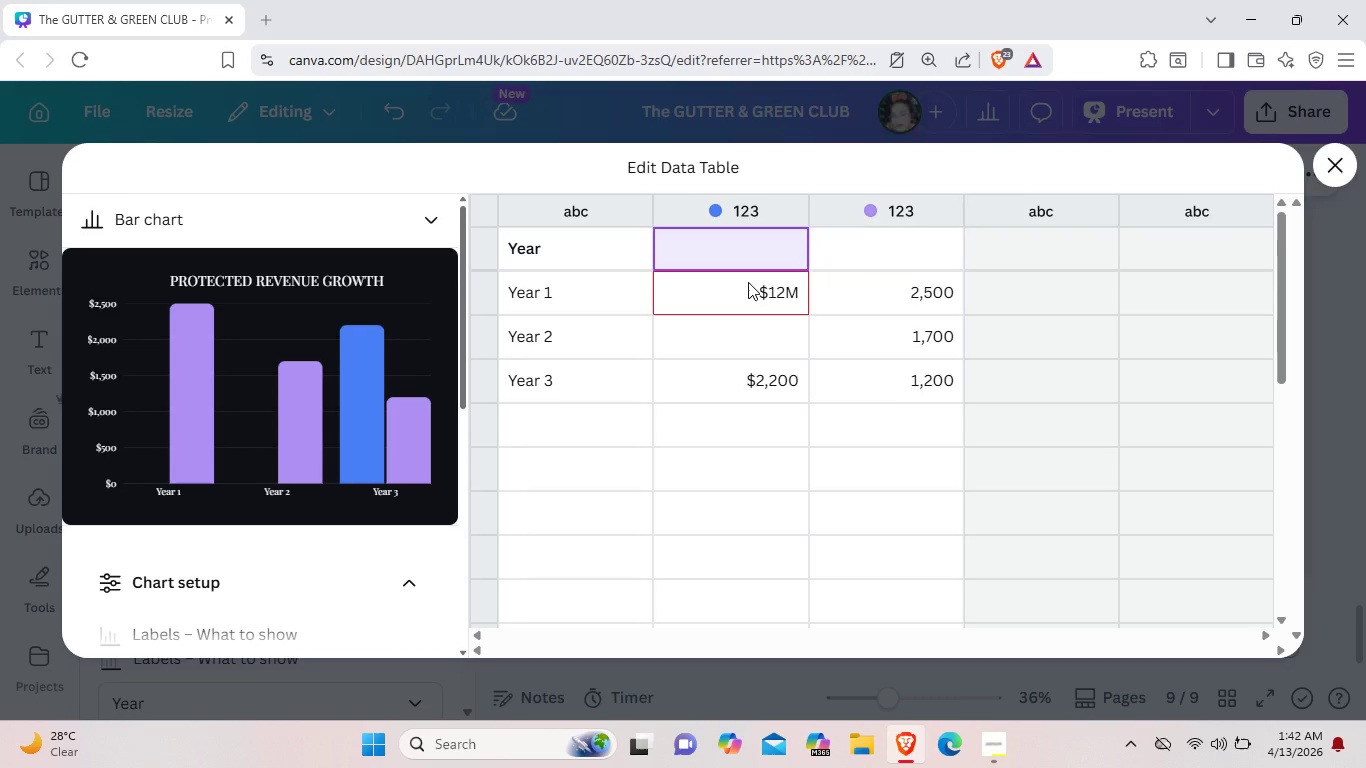 
left_click([748, 282])
 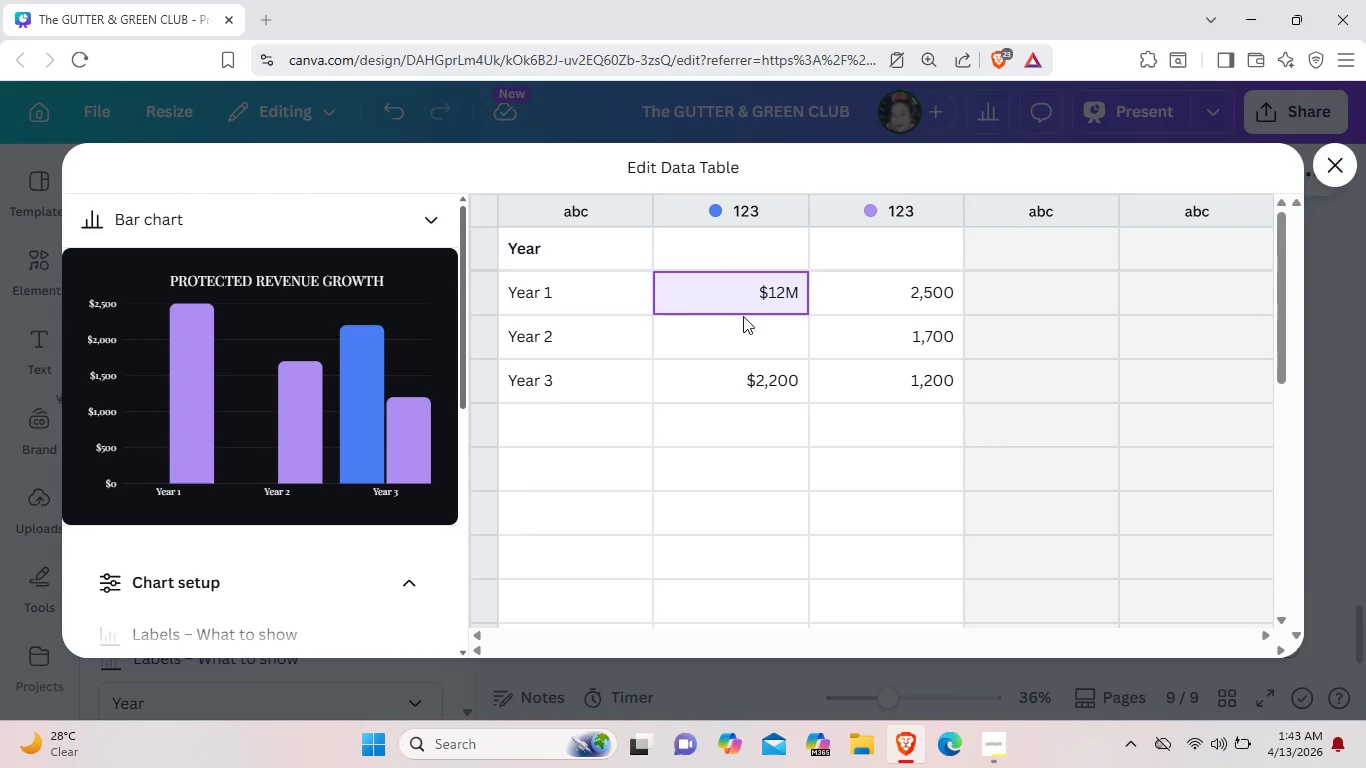 
left_click([743, 316])
 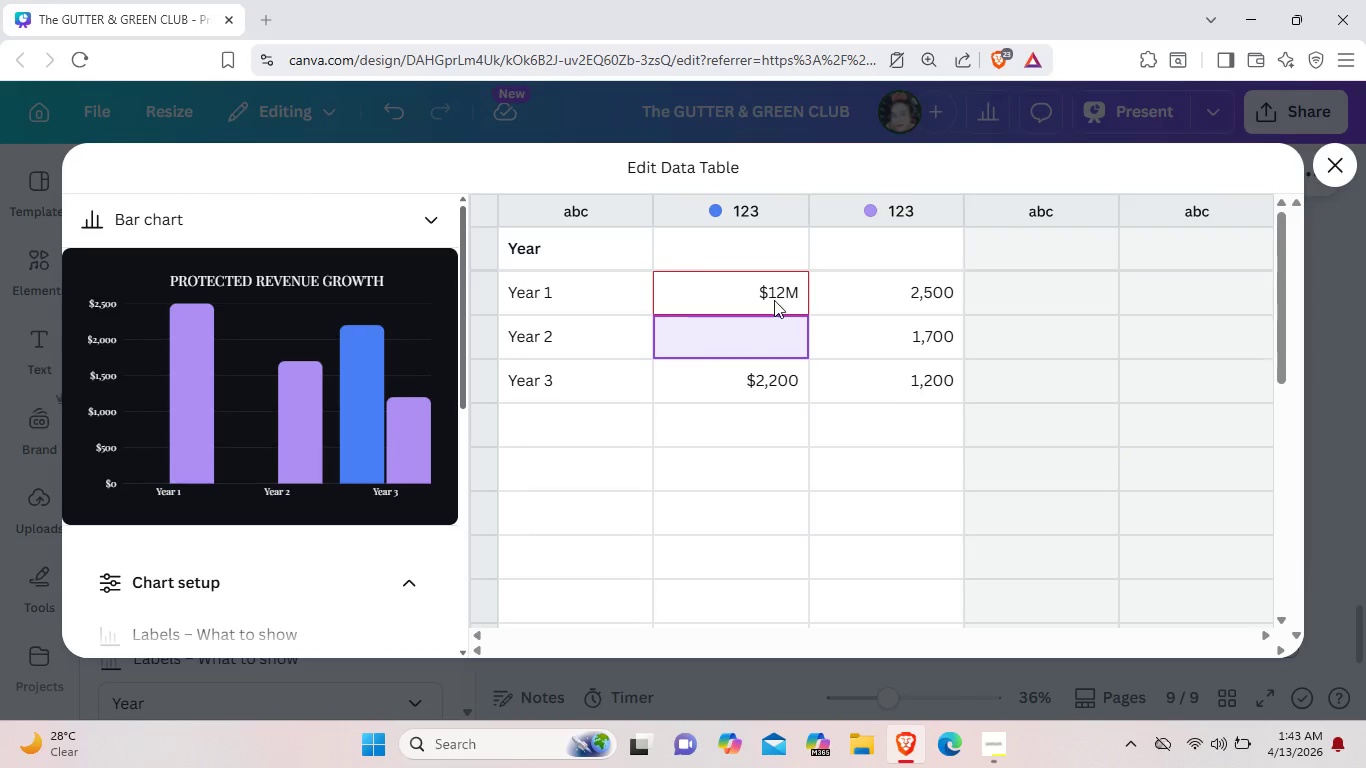 
left_click([774, 300])
 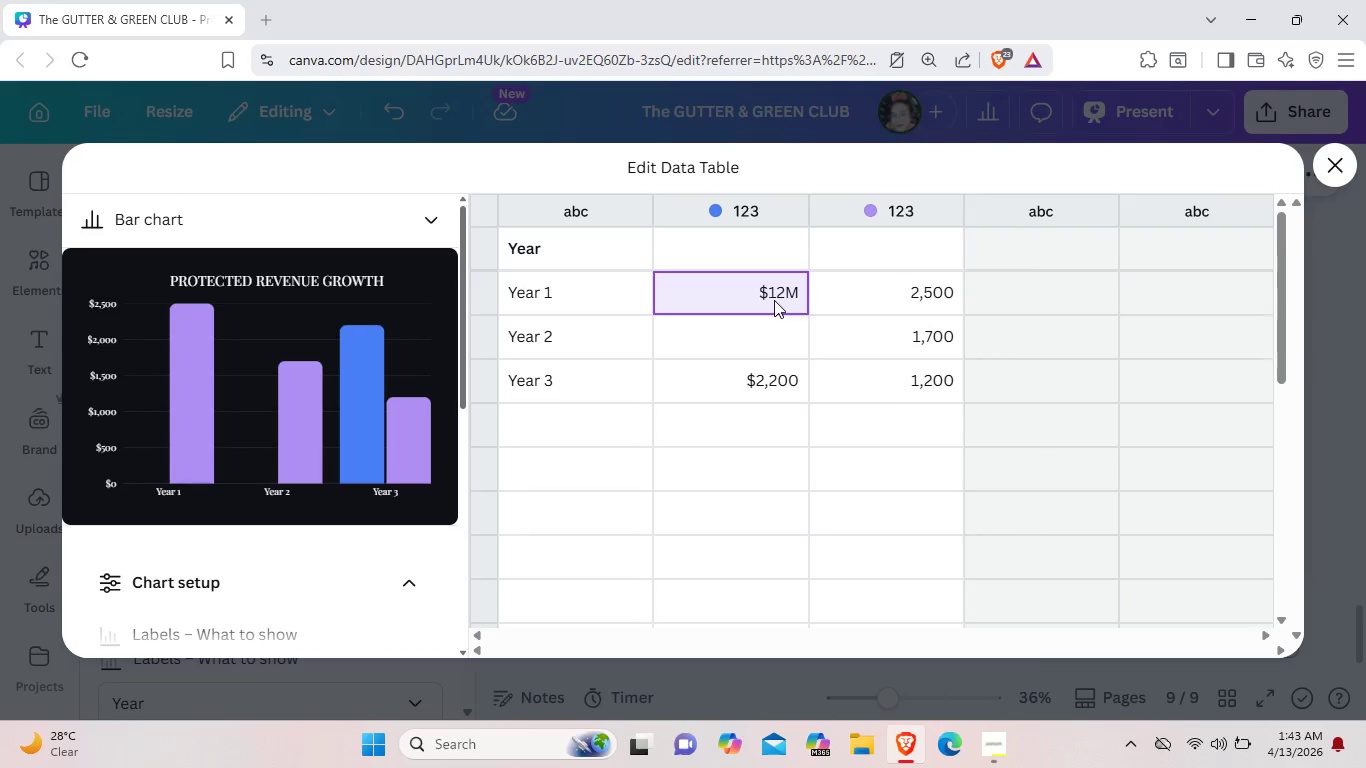 
right_click([774, 300])
 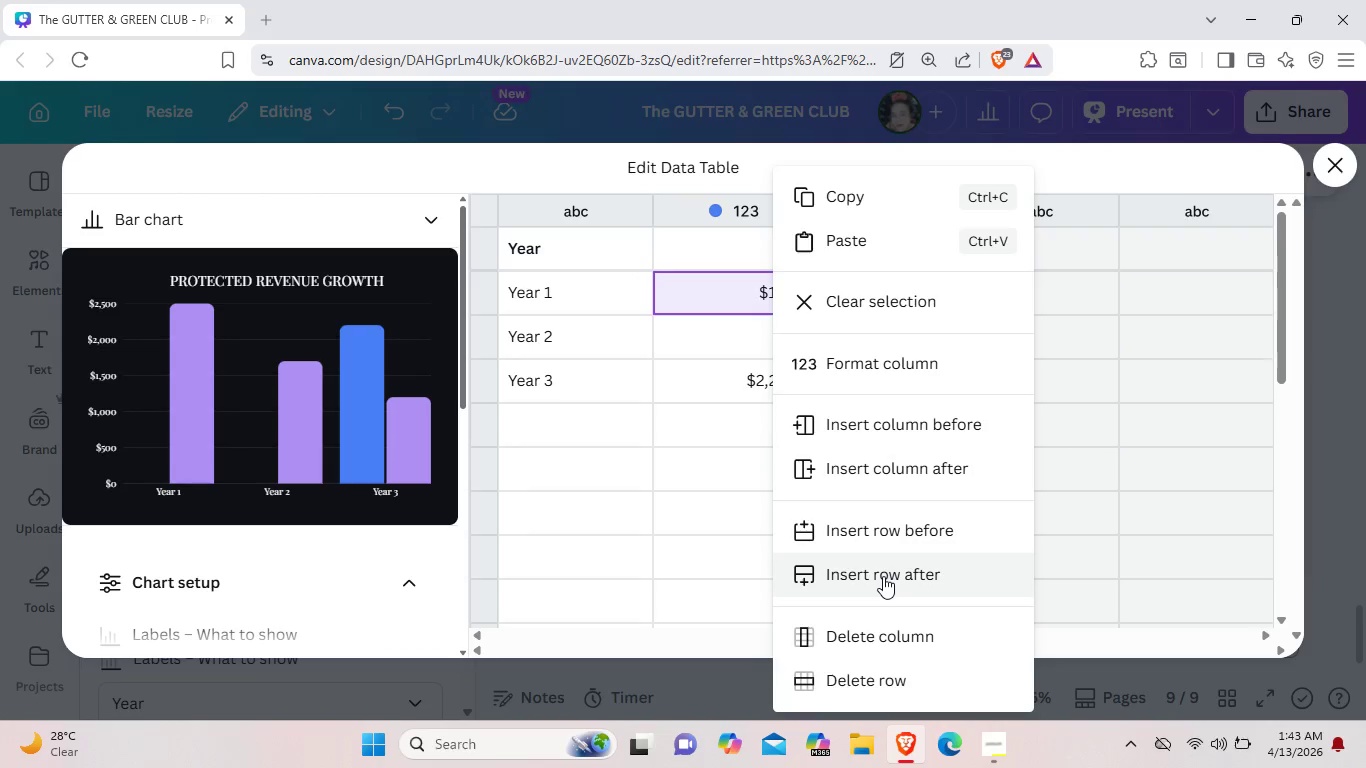 
scroll: coordinate [882, 577], scroll_direction: down, amount: 1.0
 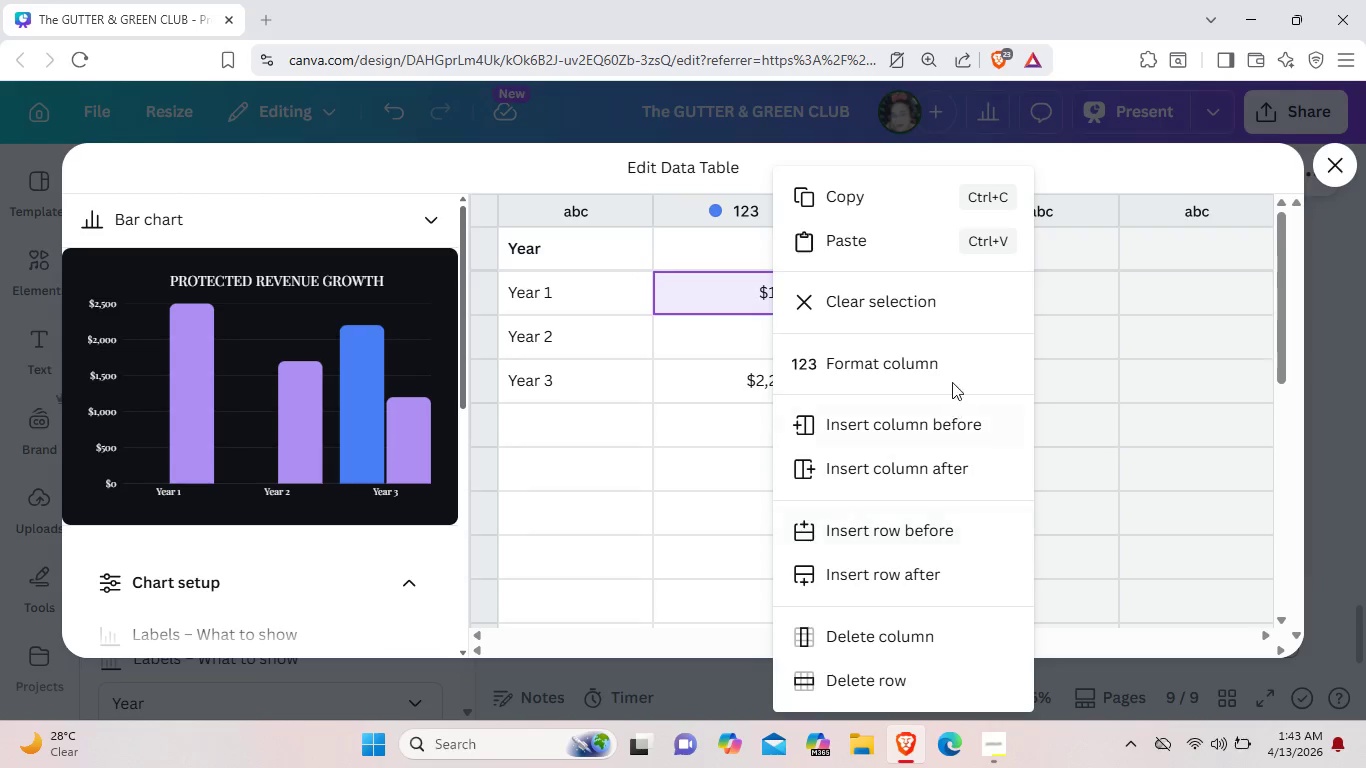 
left_click([953, 373])
 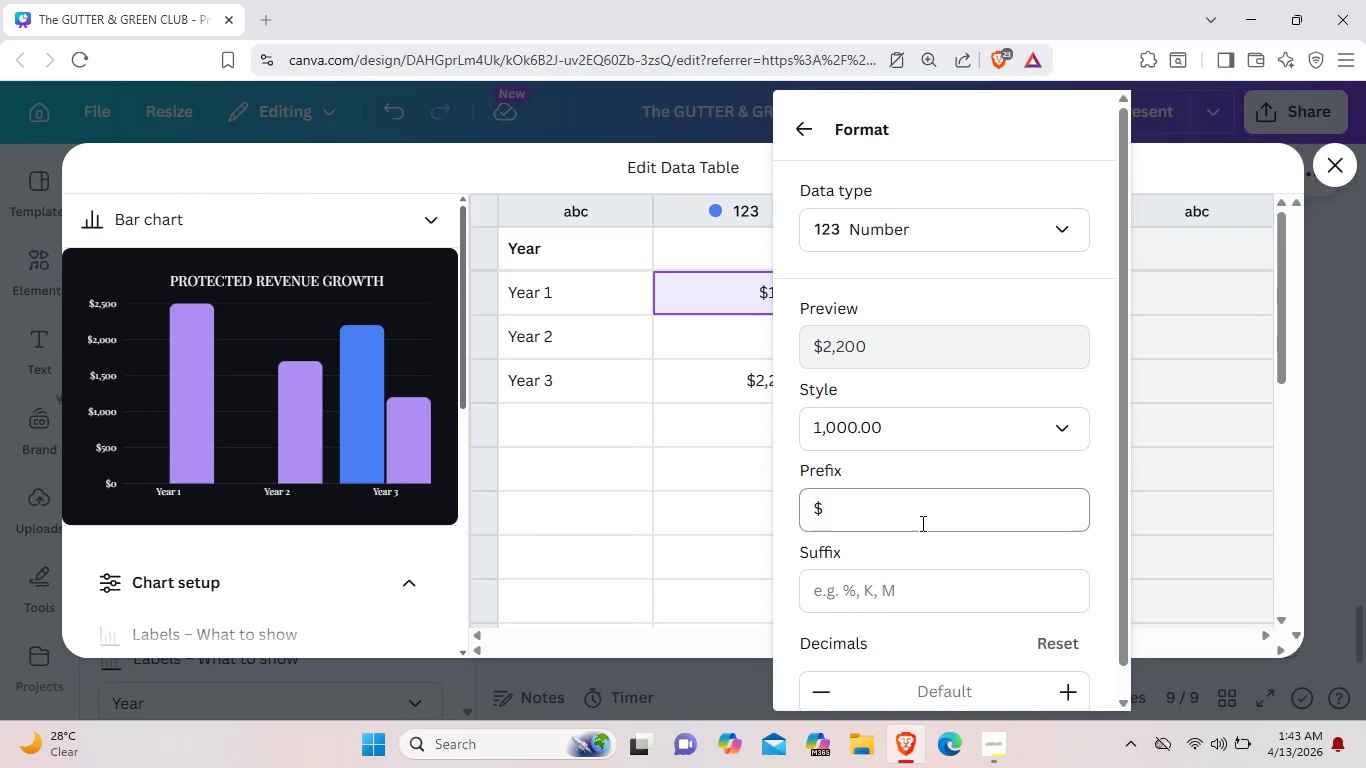 
scroll: coordinate [921, 523], scroll_direction: down, amount: 2.0
 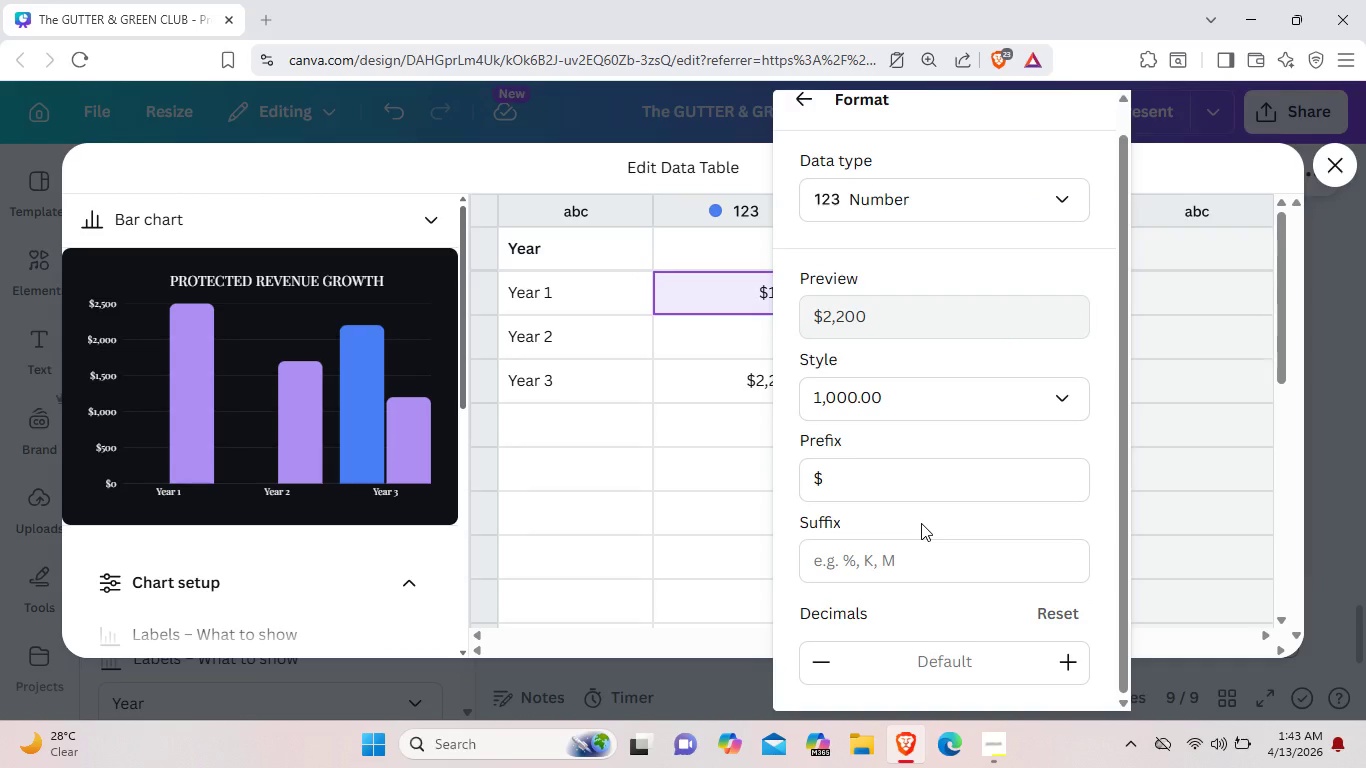 
scroll: coordinate [922, 524], scroll_direction: none, amount: 0.0
 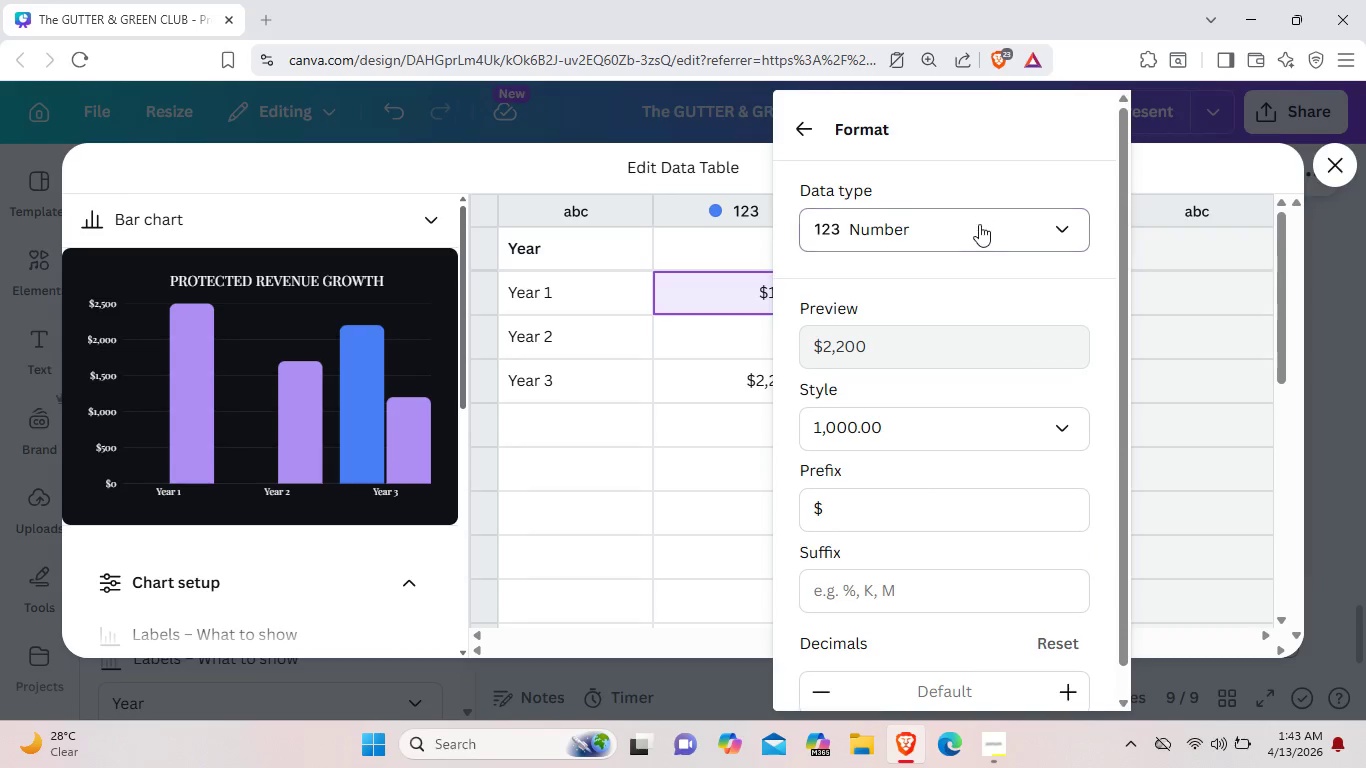 
left_click([979, 224])
 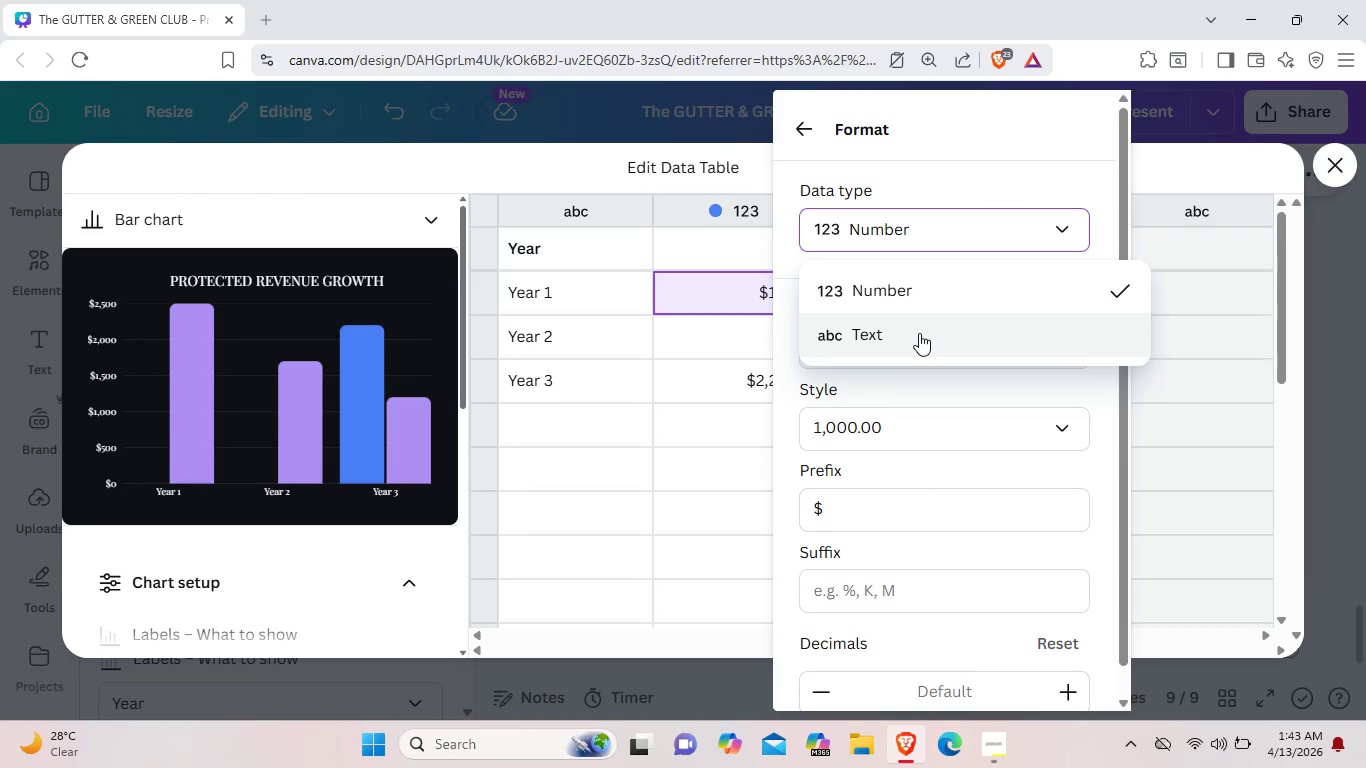 
left_click([919, 333])
 